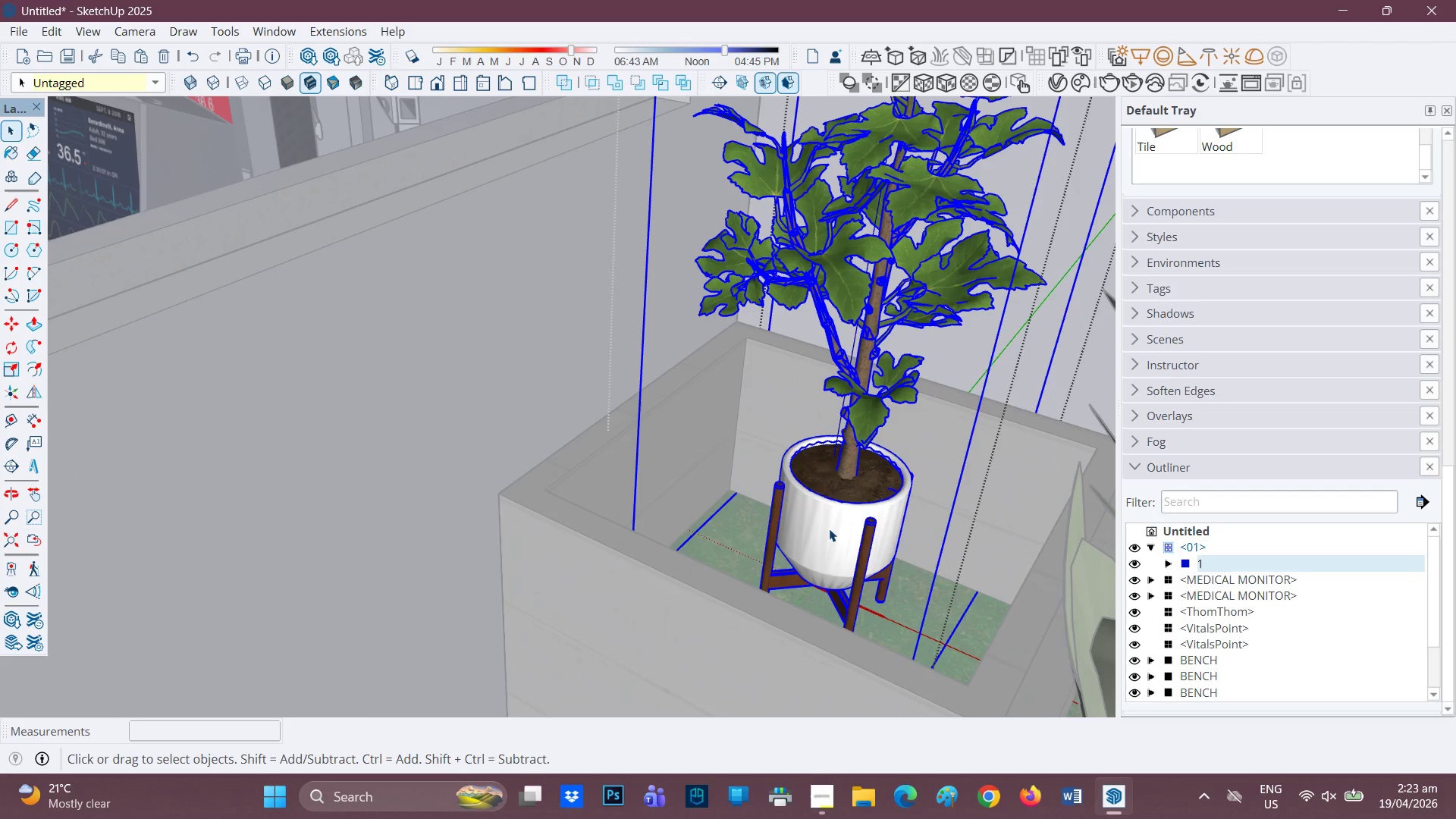 
scroll: coordinate [821, 541], scroll_direction: up, amount: 3.0
 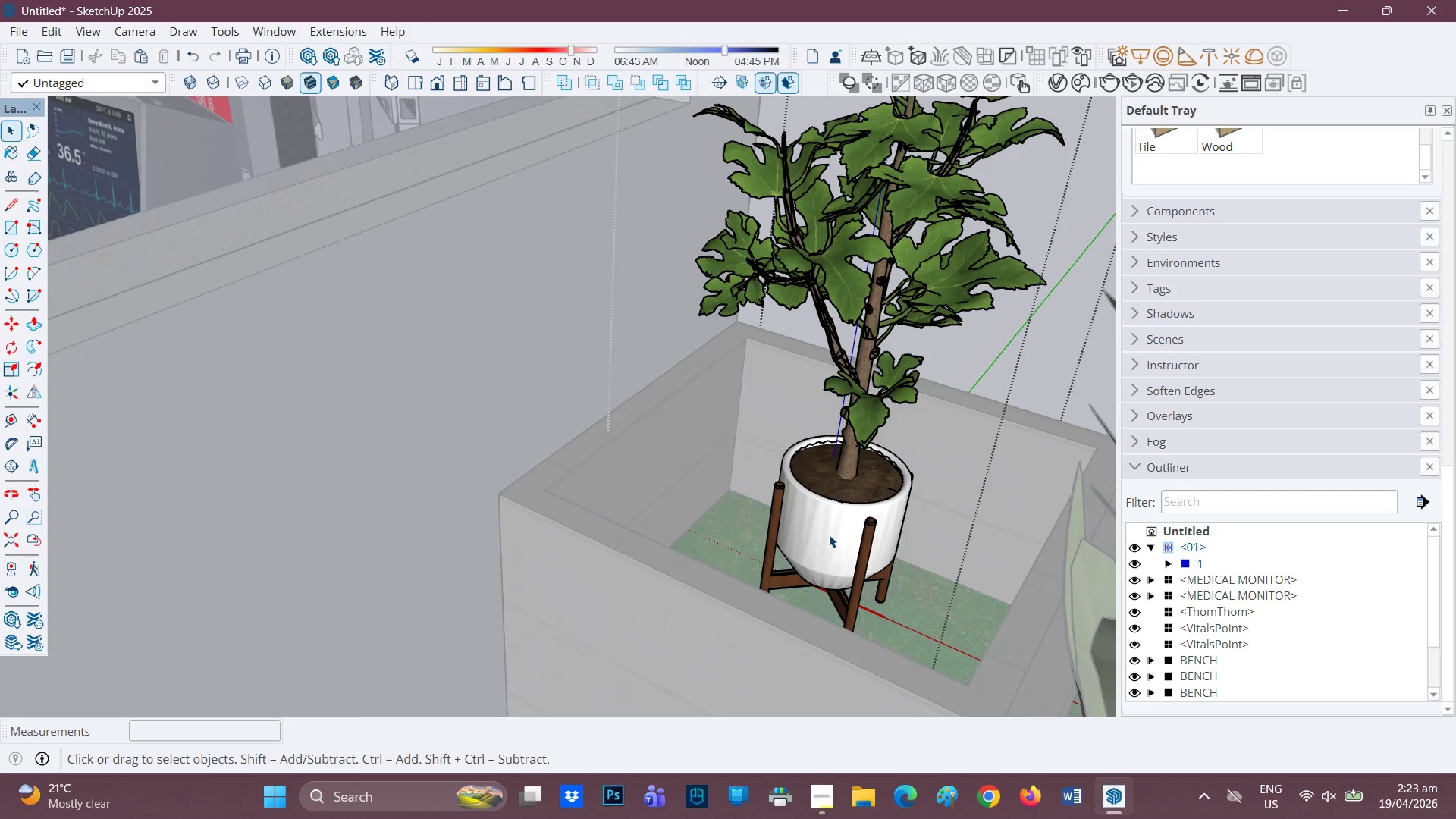 
double_click([823, 528])
 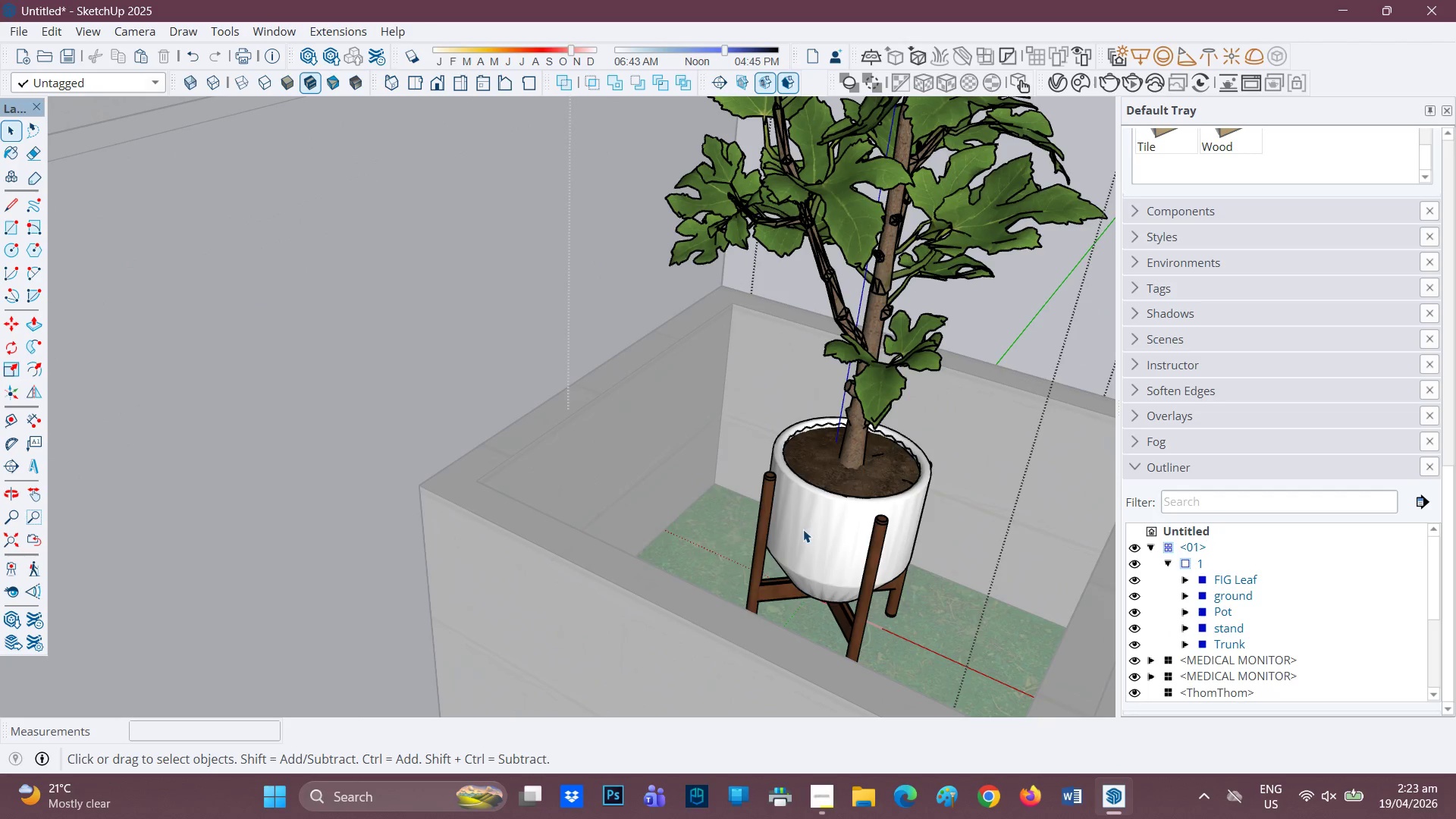 
scroll: coordinate [823, 528], scroll_direction: up, amount: 2.0
 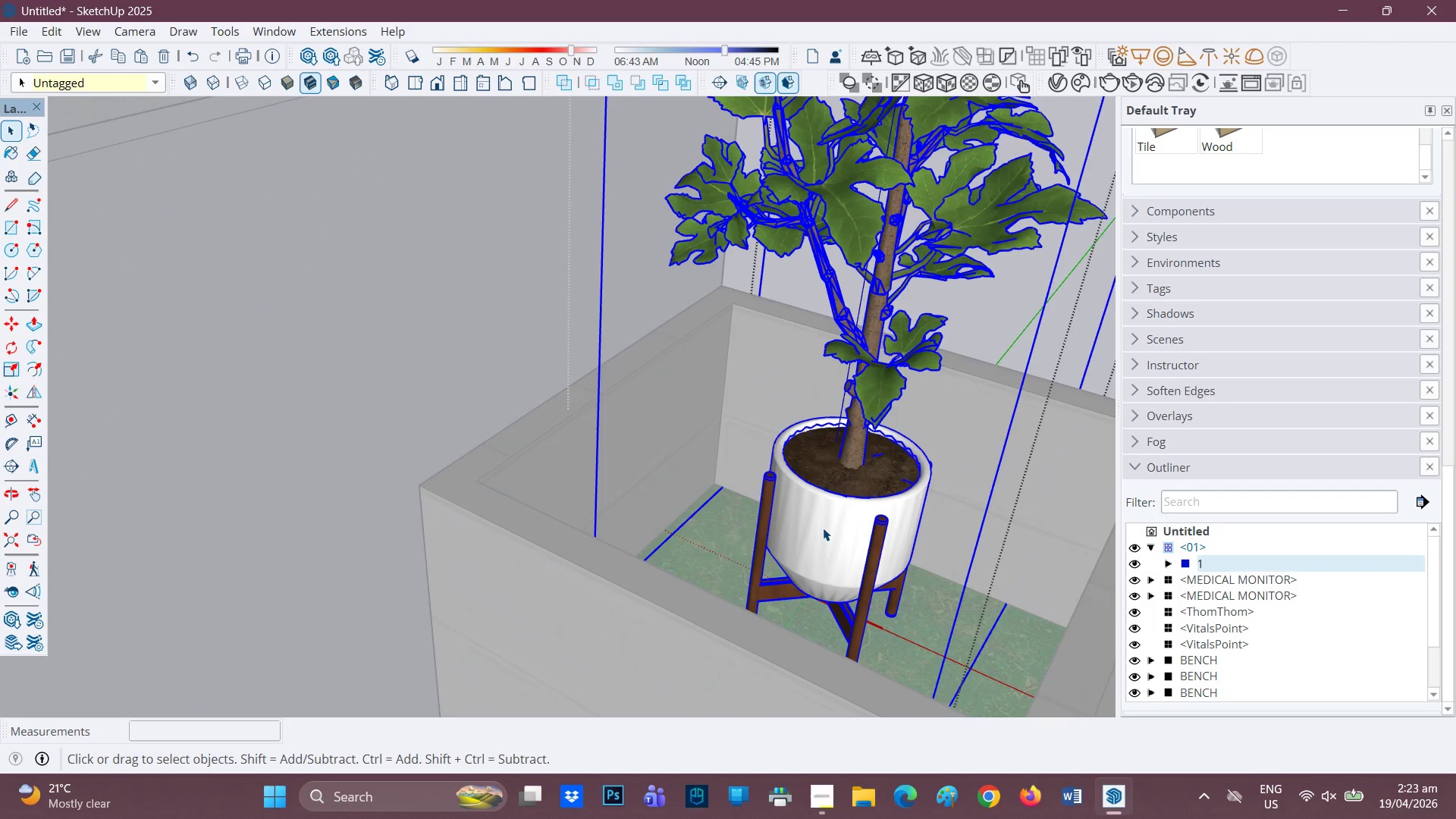 
triple_click([803, 529])
 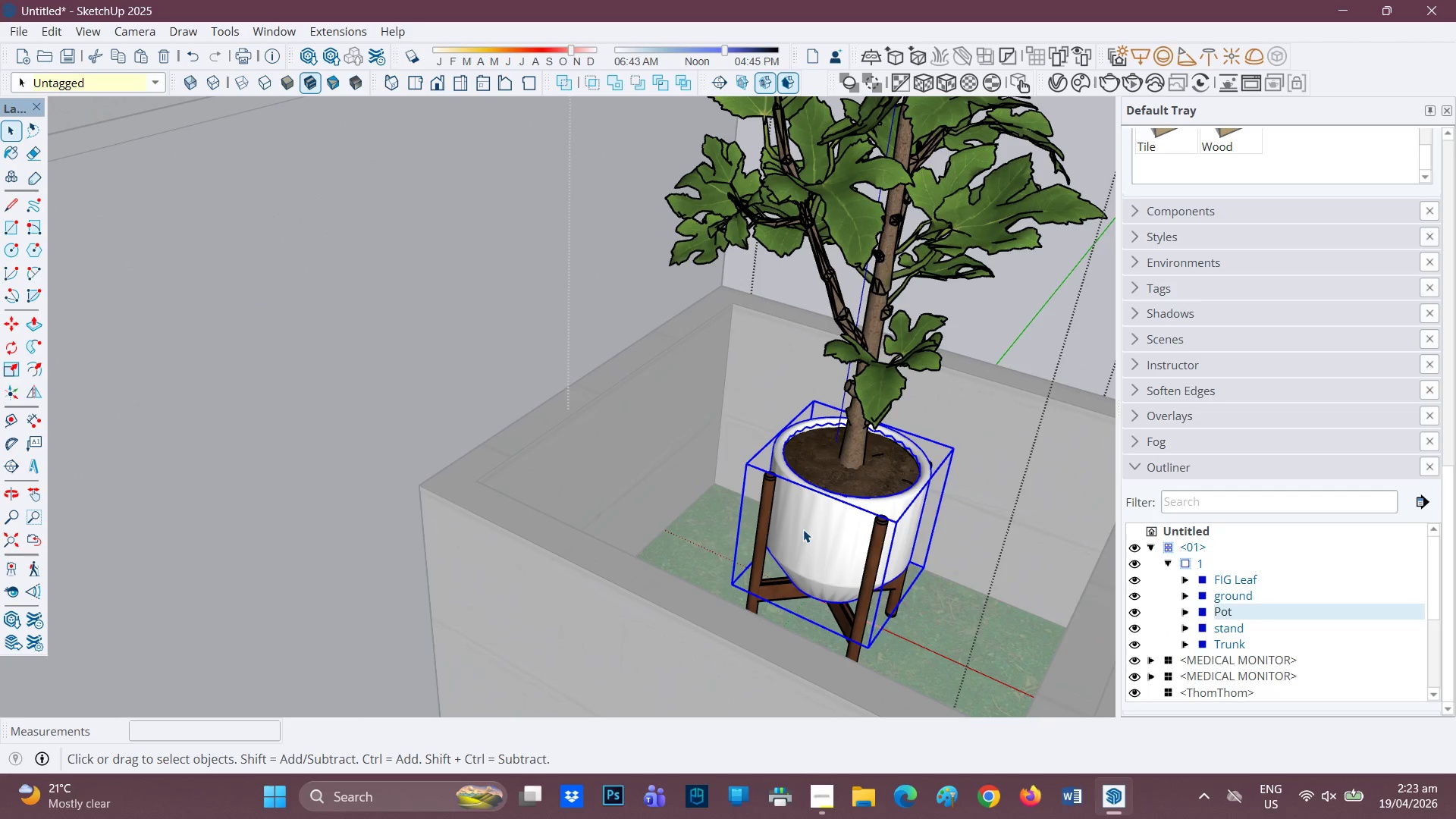 
right_click([803, 529])
 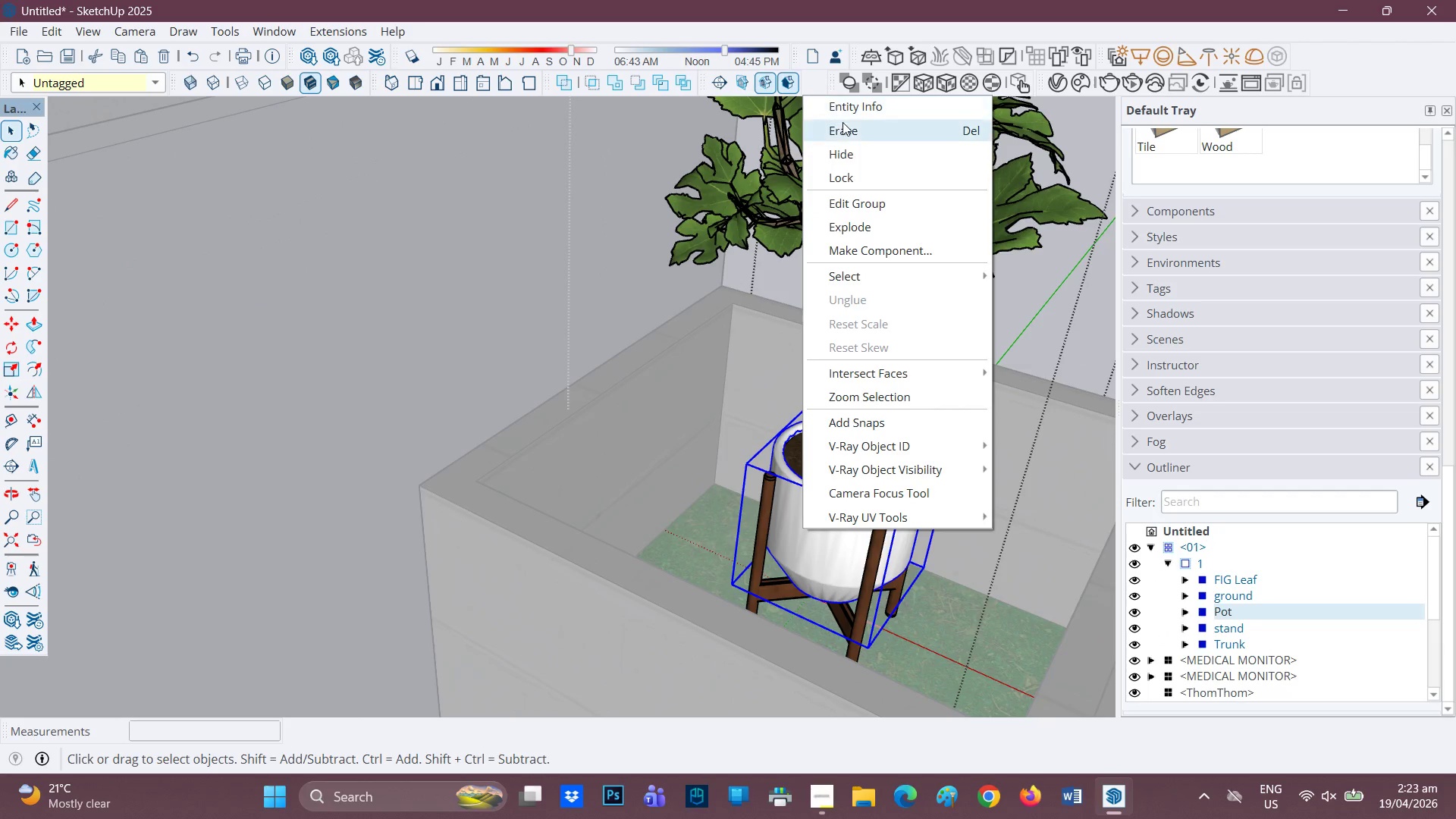 
left_click([841, 130])
 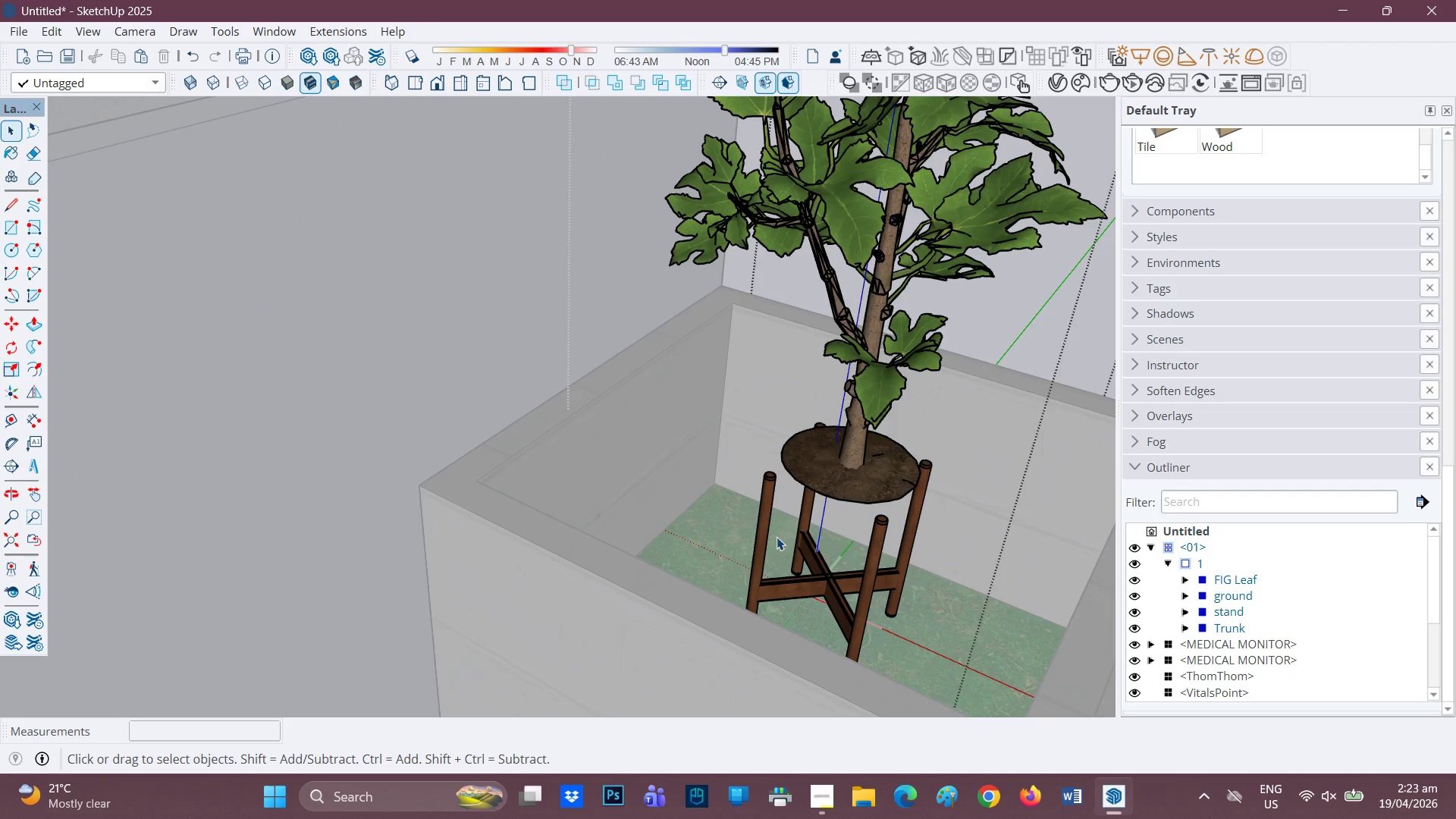 
scroll: coordinate [782, 536], scroll_direction: up, amount: 1.0
 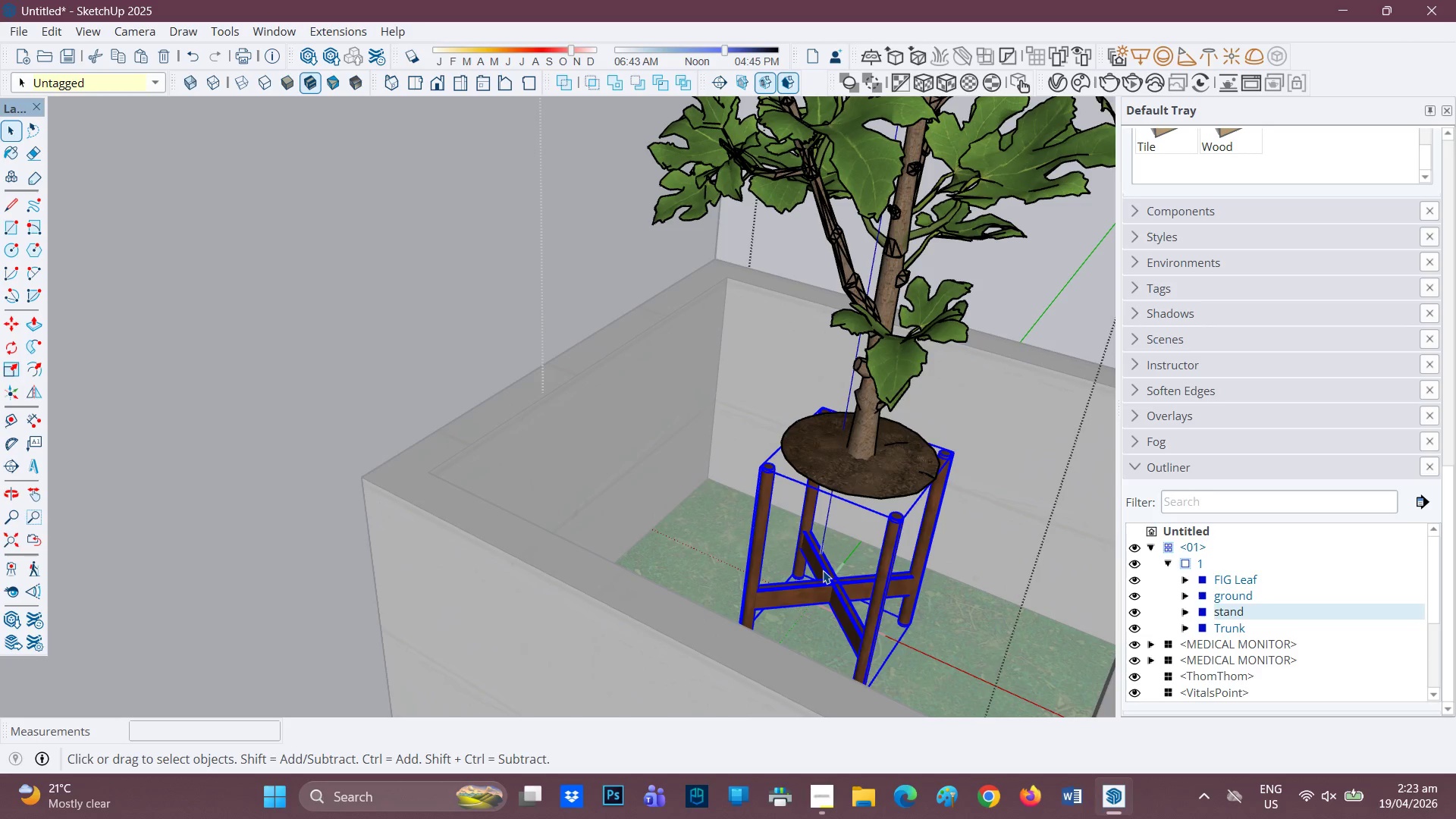 
right_click([823, 570])
 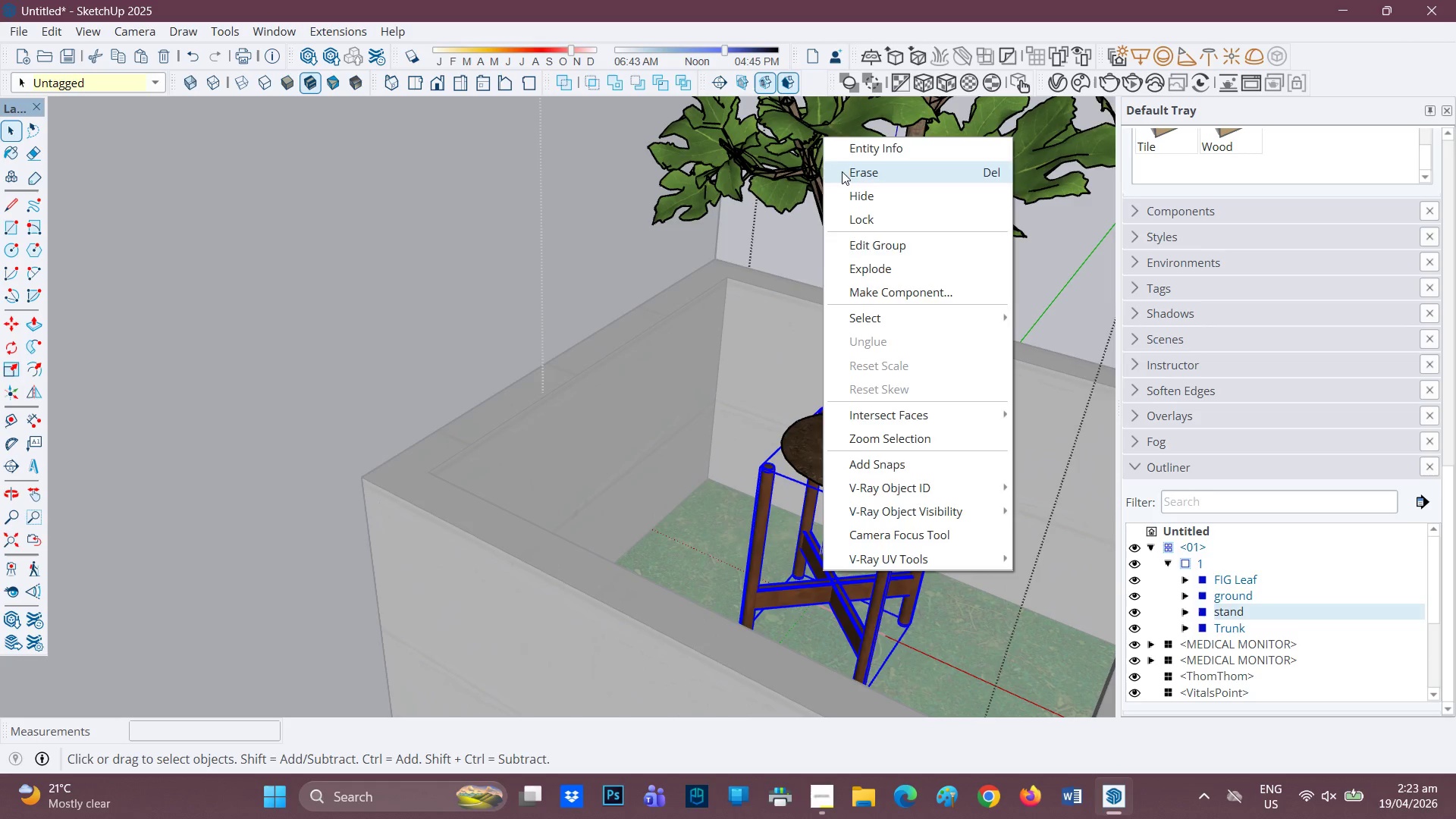 
scroll: coordinate [854, 404], scroll_direction: none, amount: 0.0
 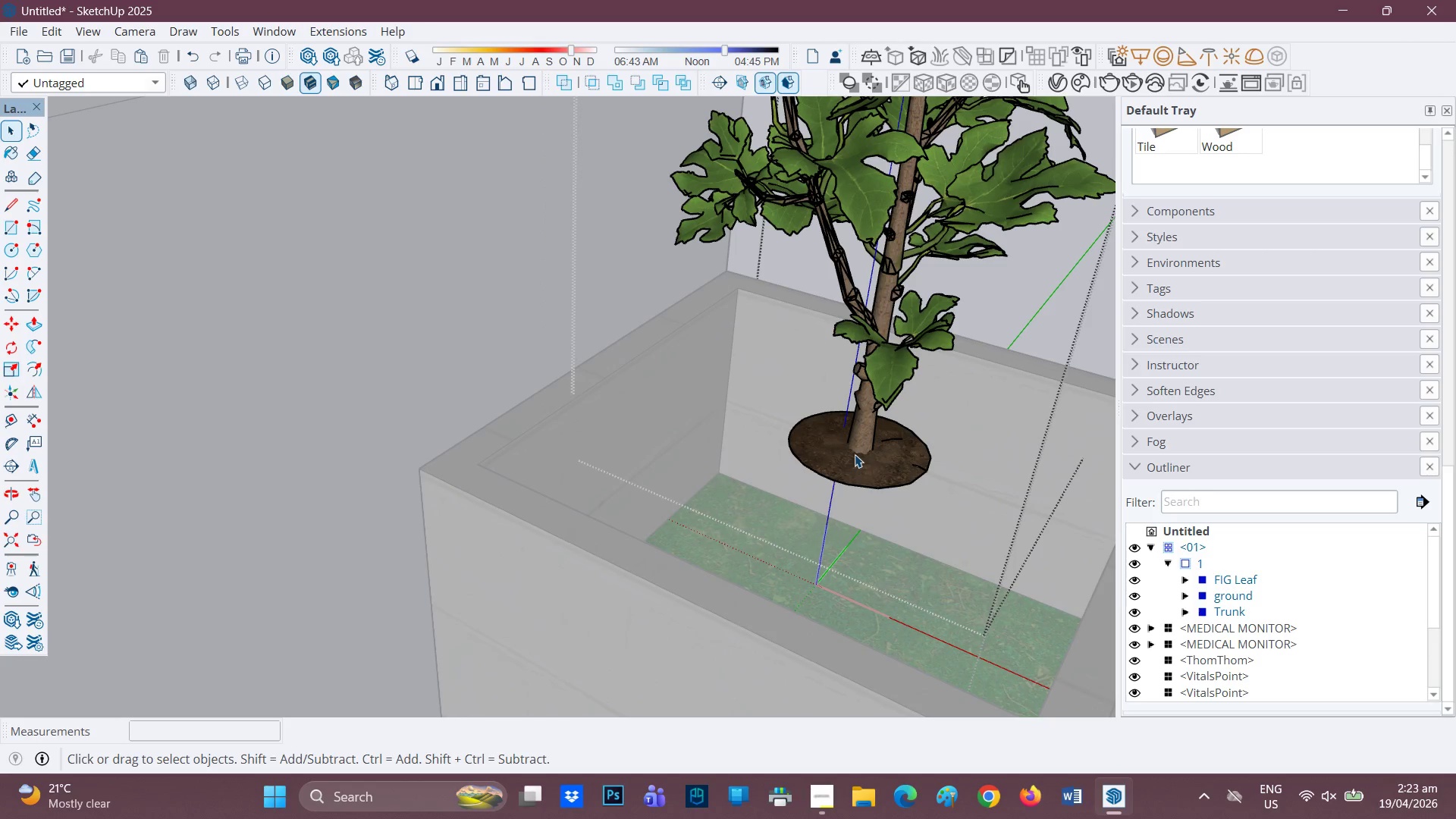 
left_click([868, 444])
 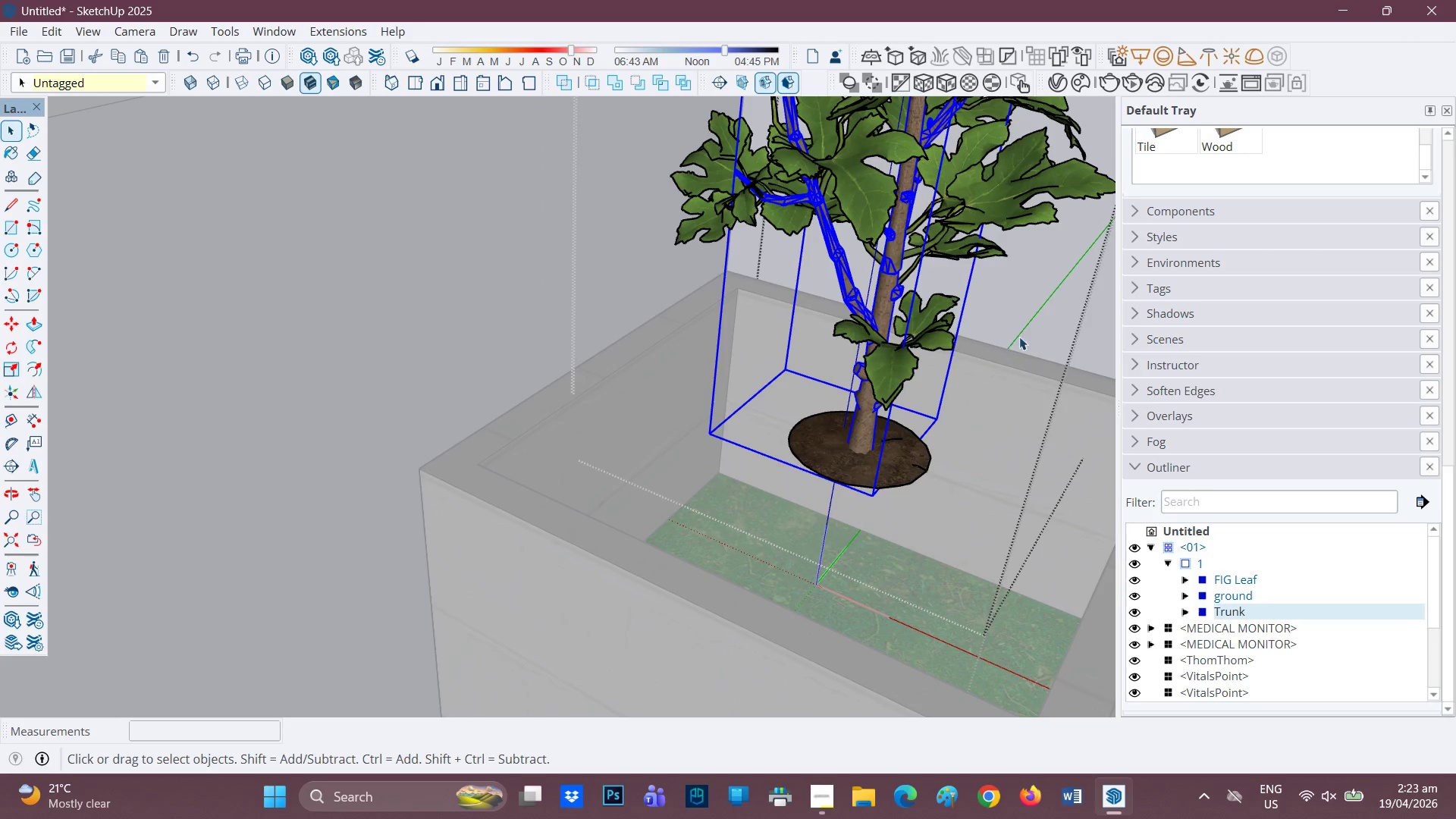 
left_click([1038, 312])
 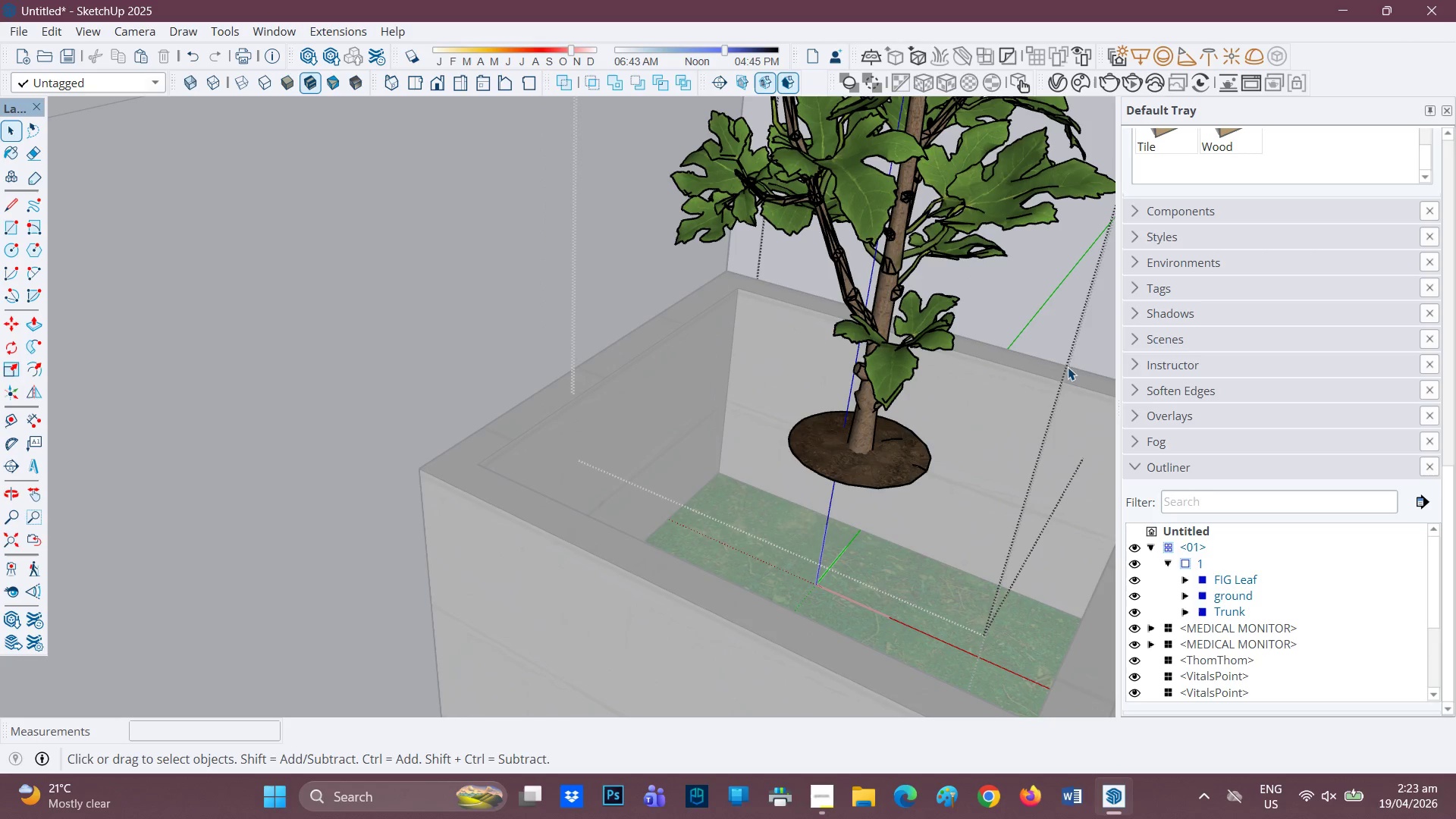 
left_click_drag(start_coordinate=[975, 530], to_coordinate=[974, 548])
 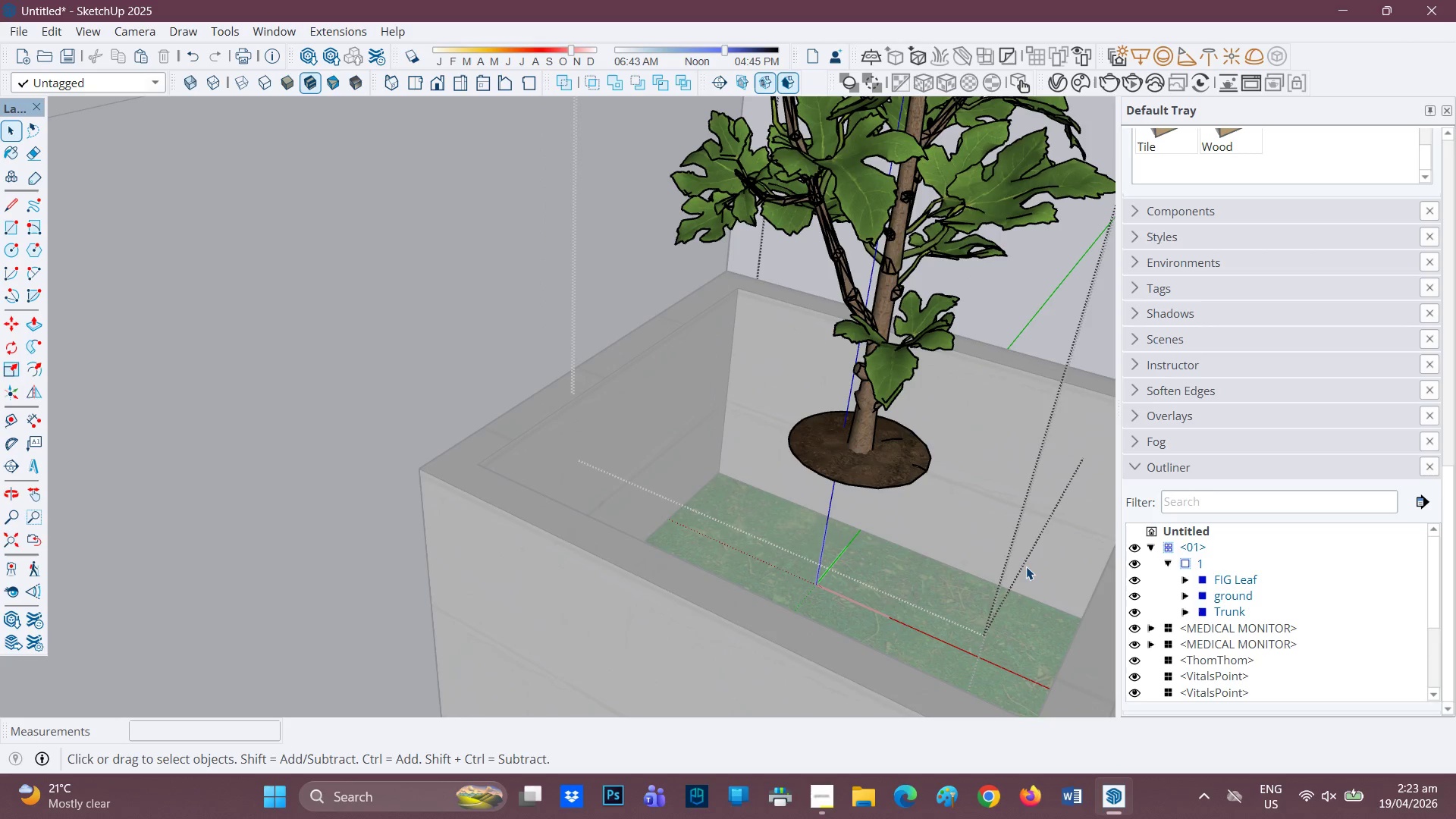 
left_click([1026, 566])
 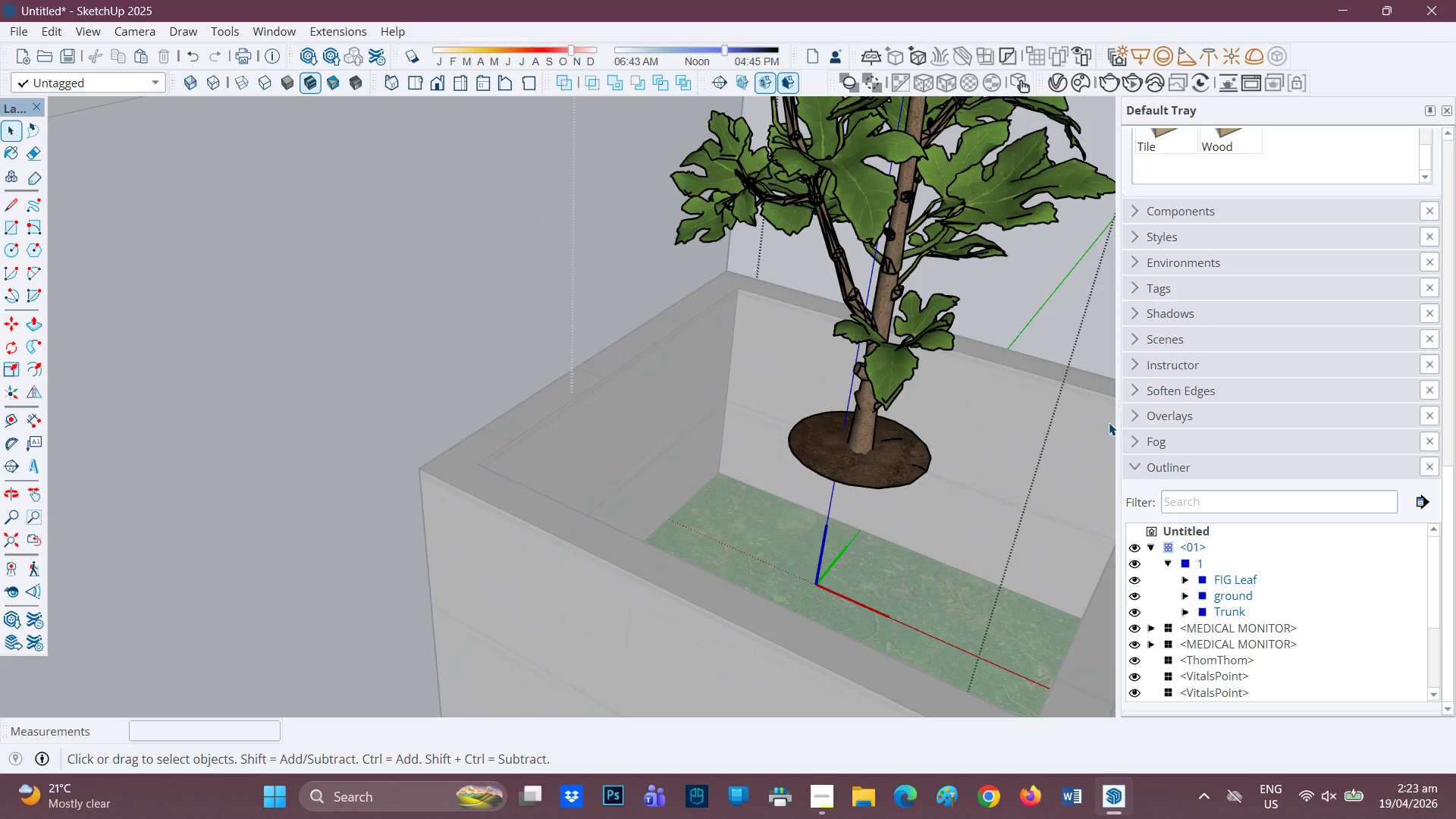 
scroll: coordinate [1059, 377], scroll_direction: down, amount: 5.0
 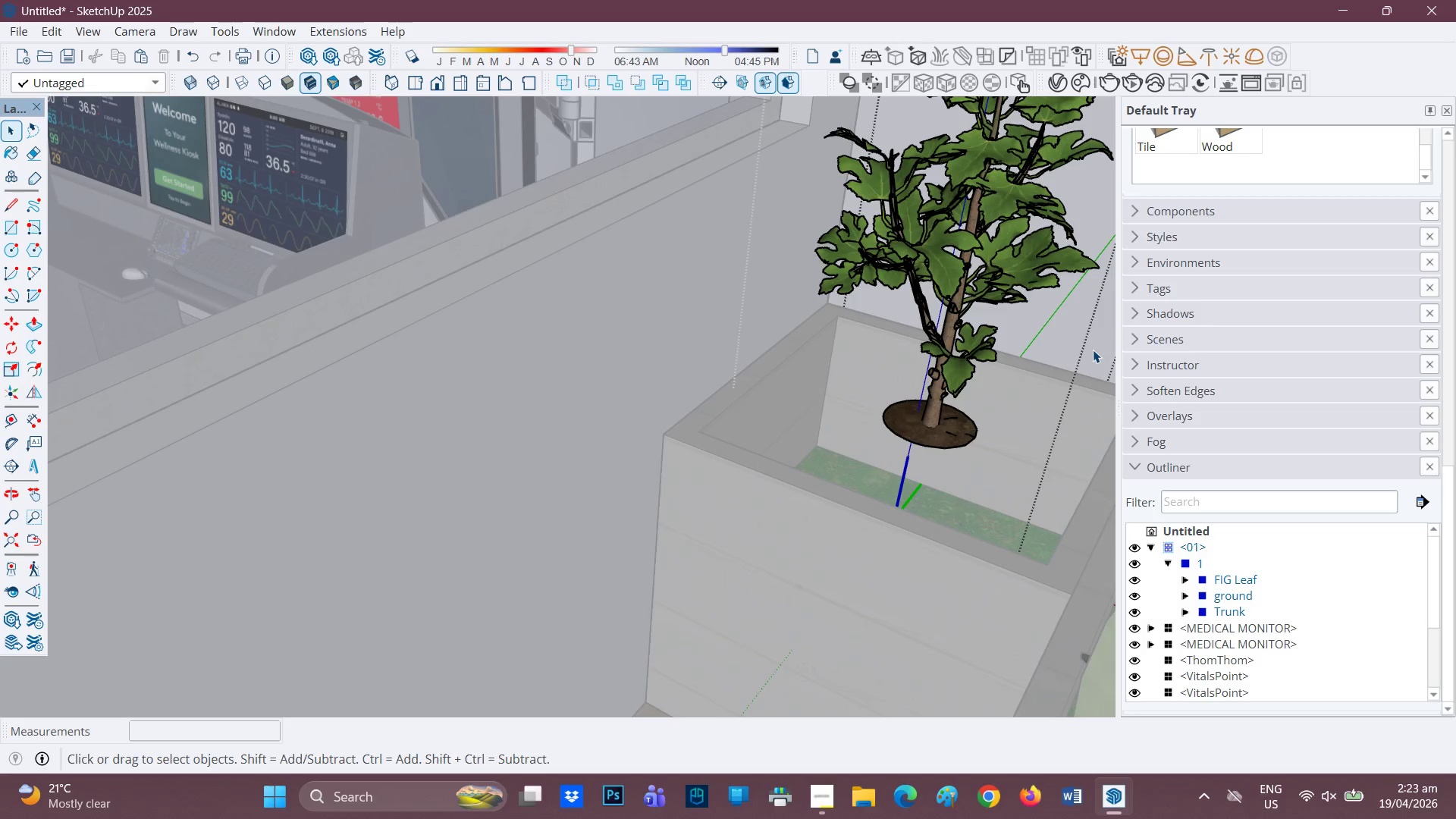 
left_click([1093, 350])
 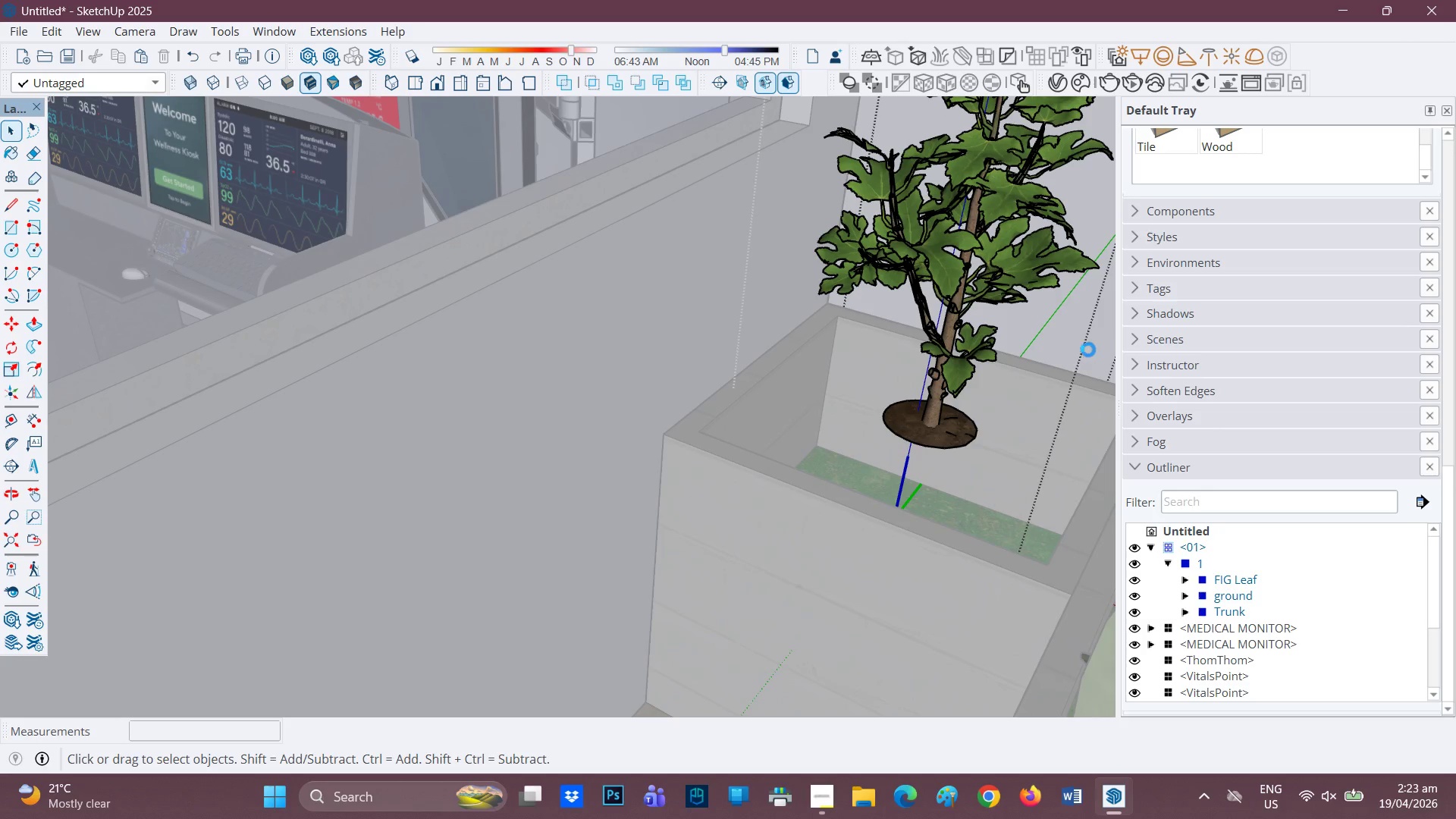 
scroll: coordinate [819, 306], scroll_direction: down, amount: 5.0
 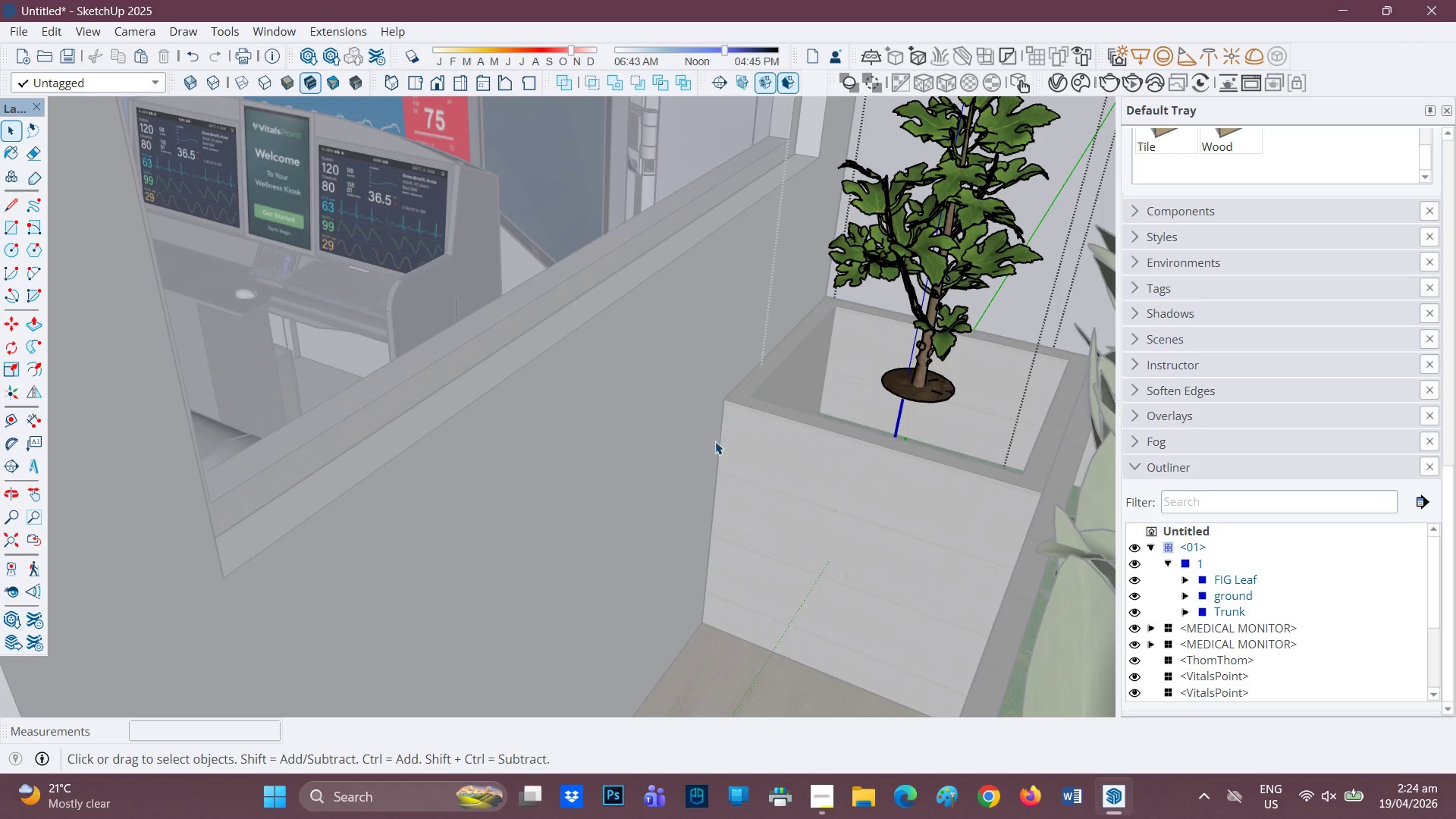 
left_click([715, 441])
 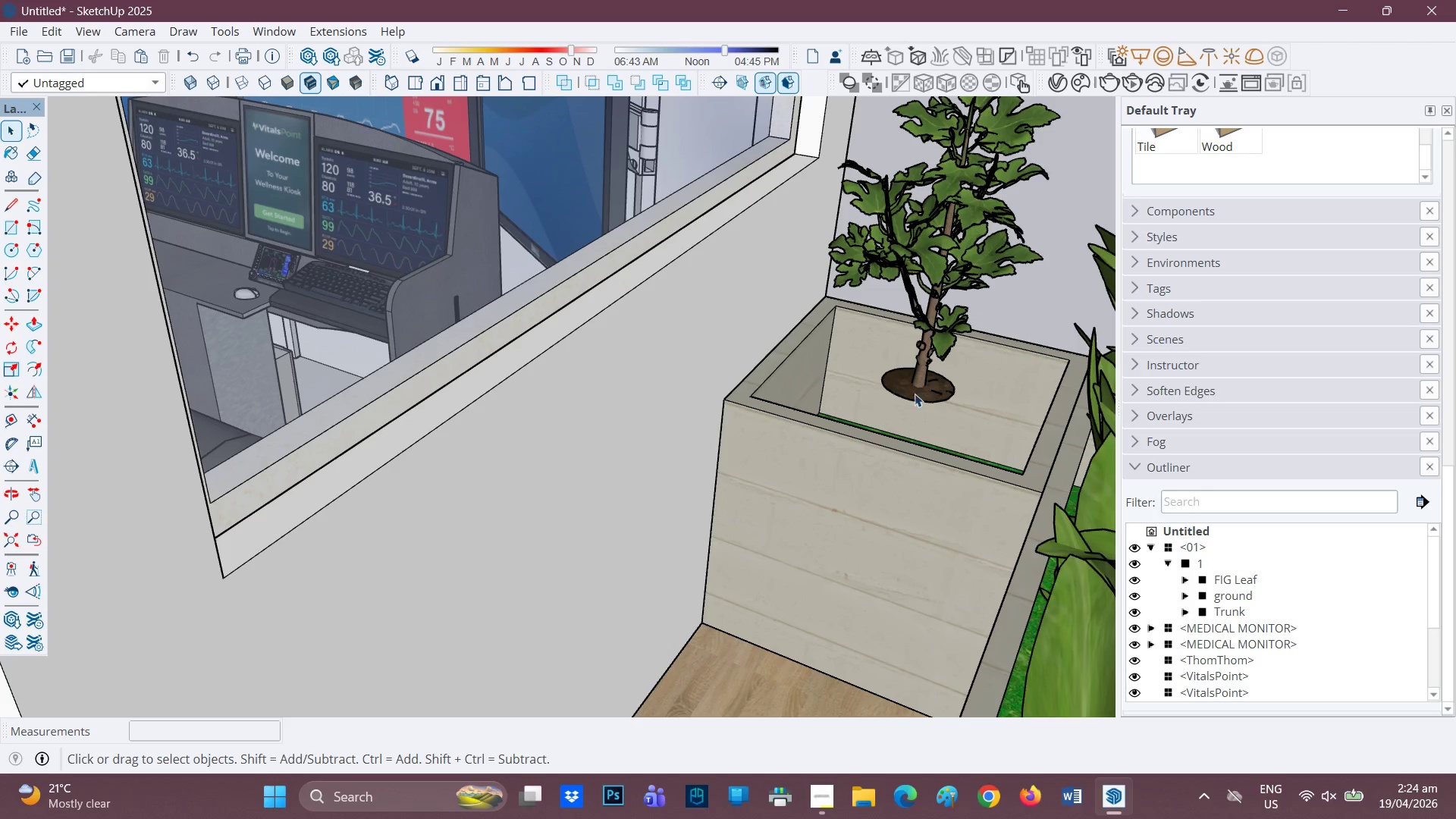 
scroll: coordinate [962, 375], scroll_direction: up, amount: 1.0
 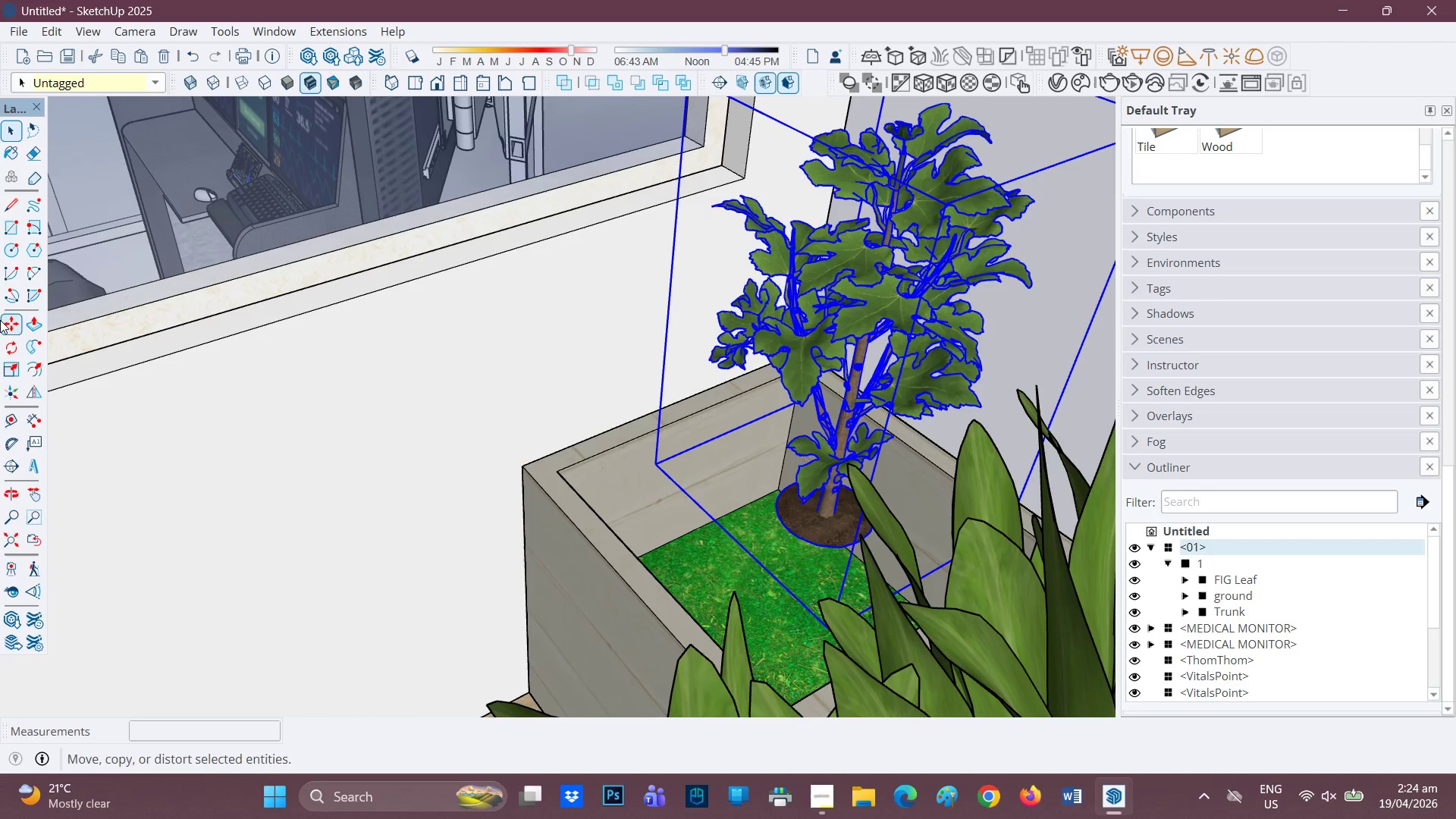 
left_click_drag(start_coordinate=[11, 366], to_coordinate=[34, 363])
 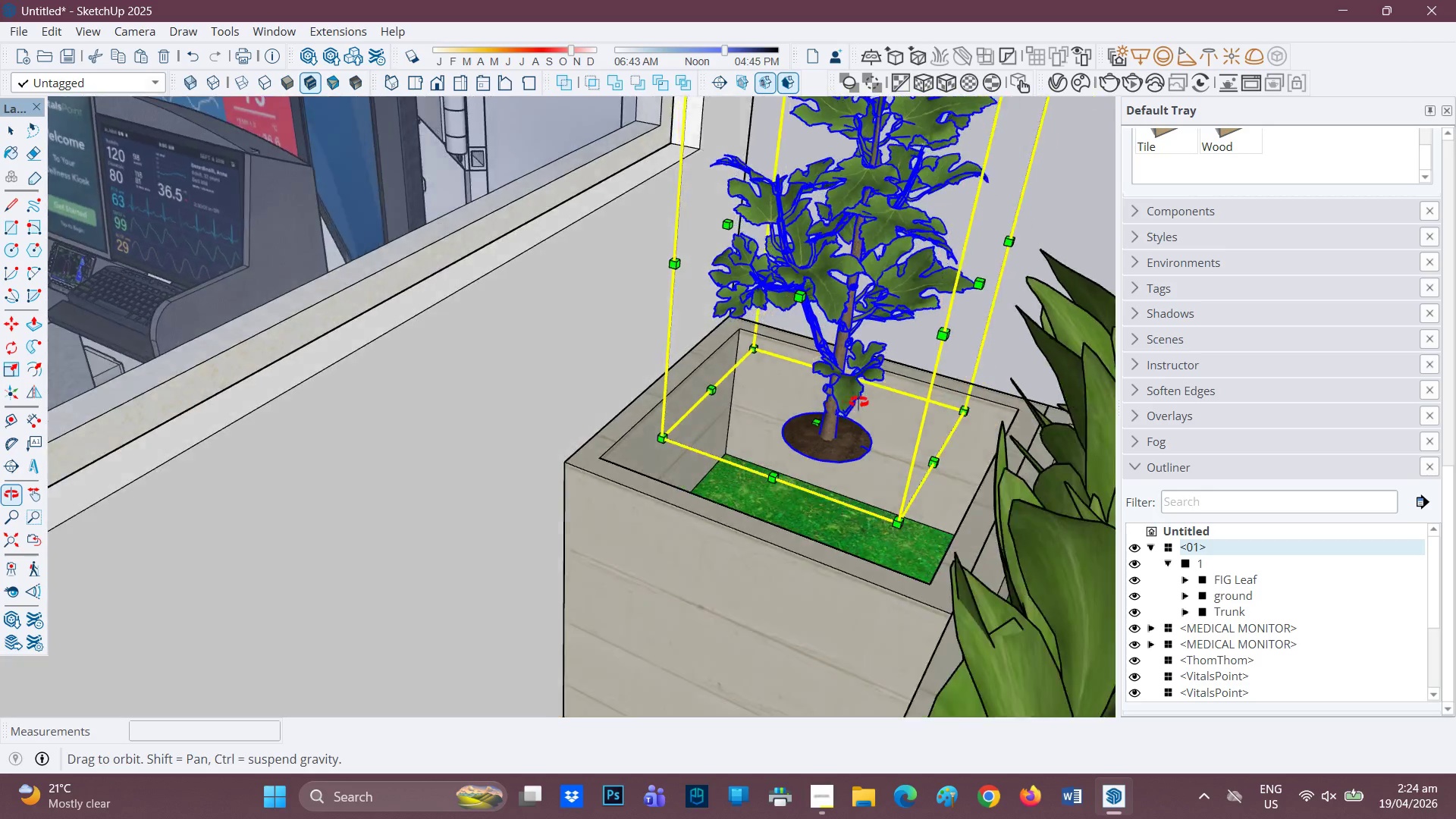 
wait(5.81)
 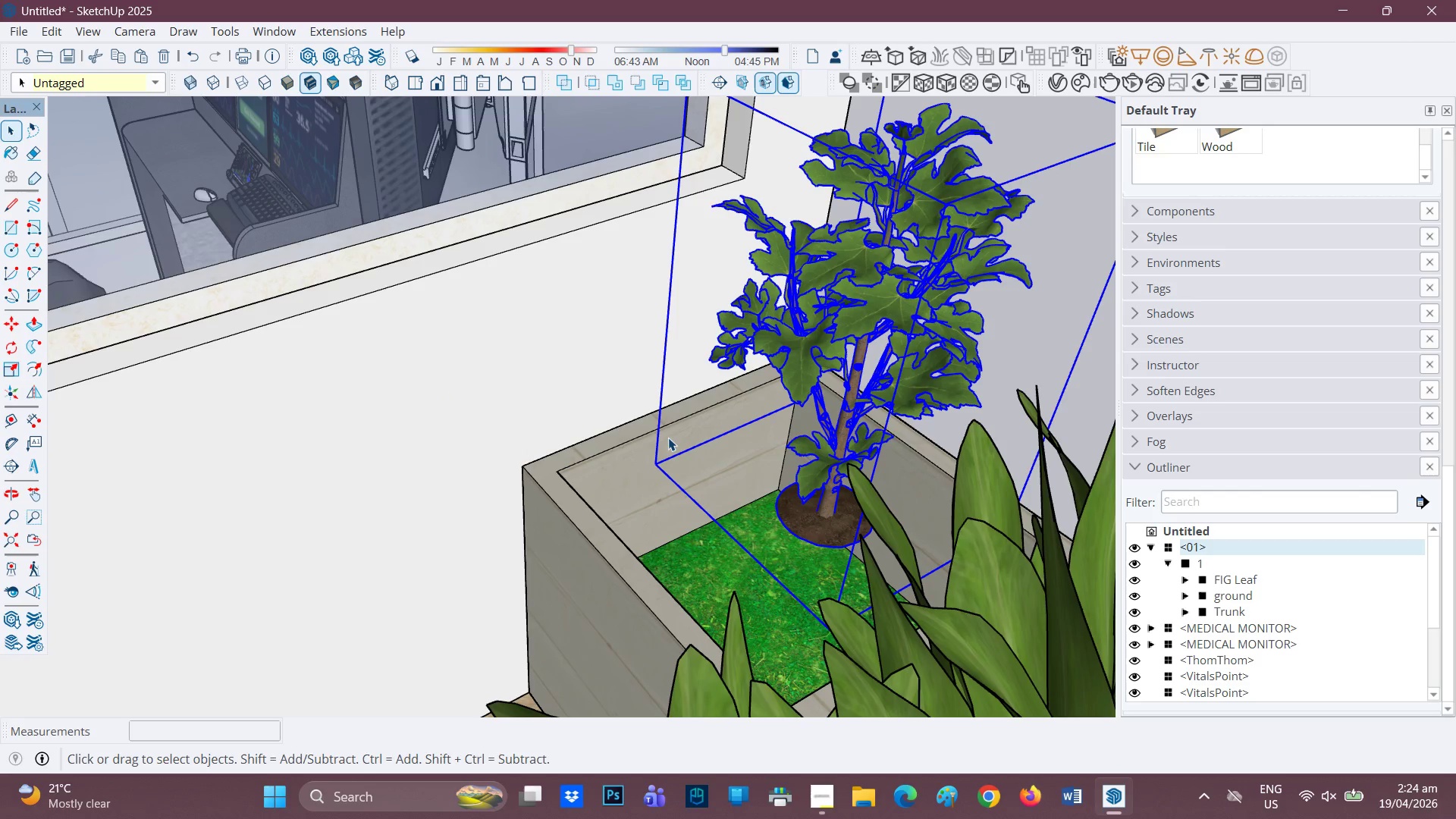 
left_click([814, 417])
 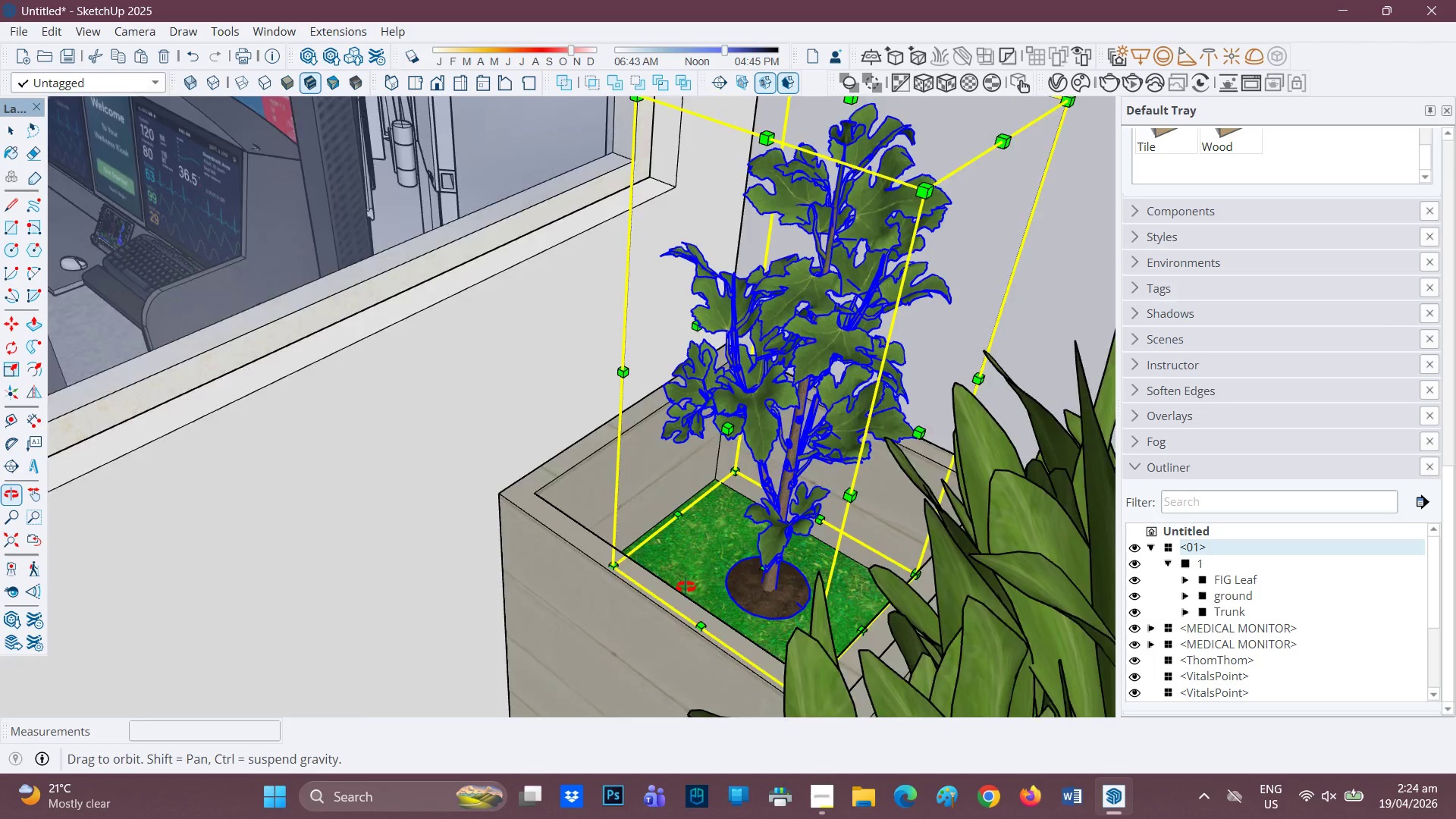 
wait(8.0)
 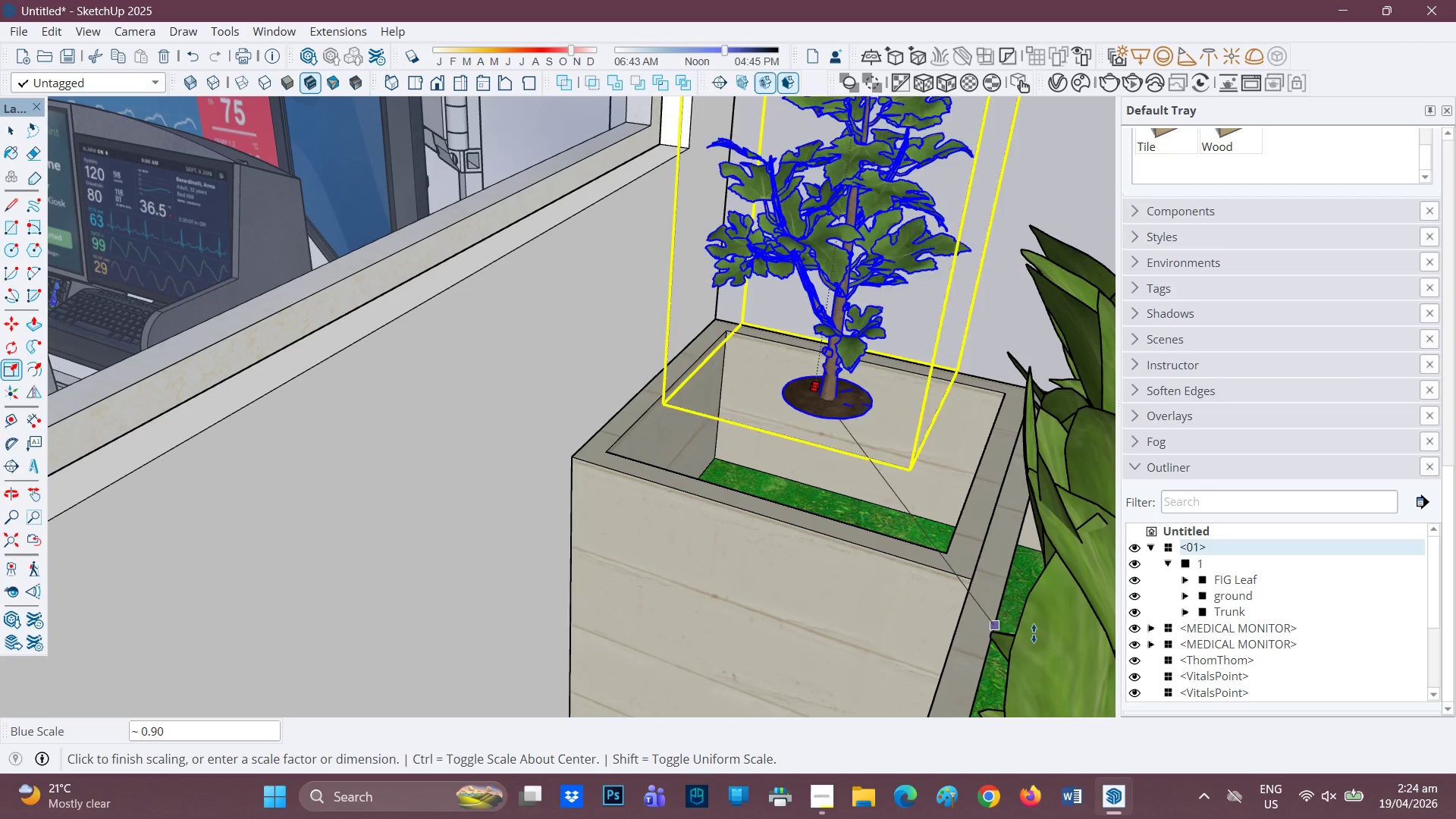 
left_click([943, 447])
 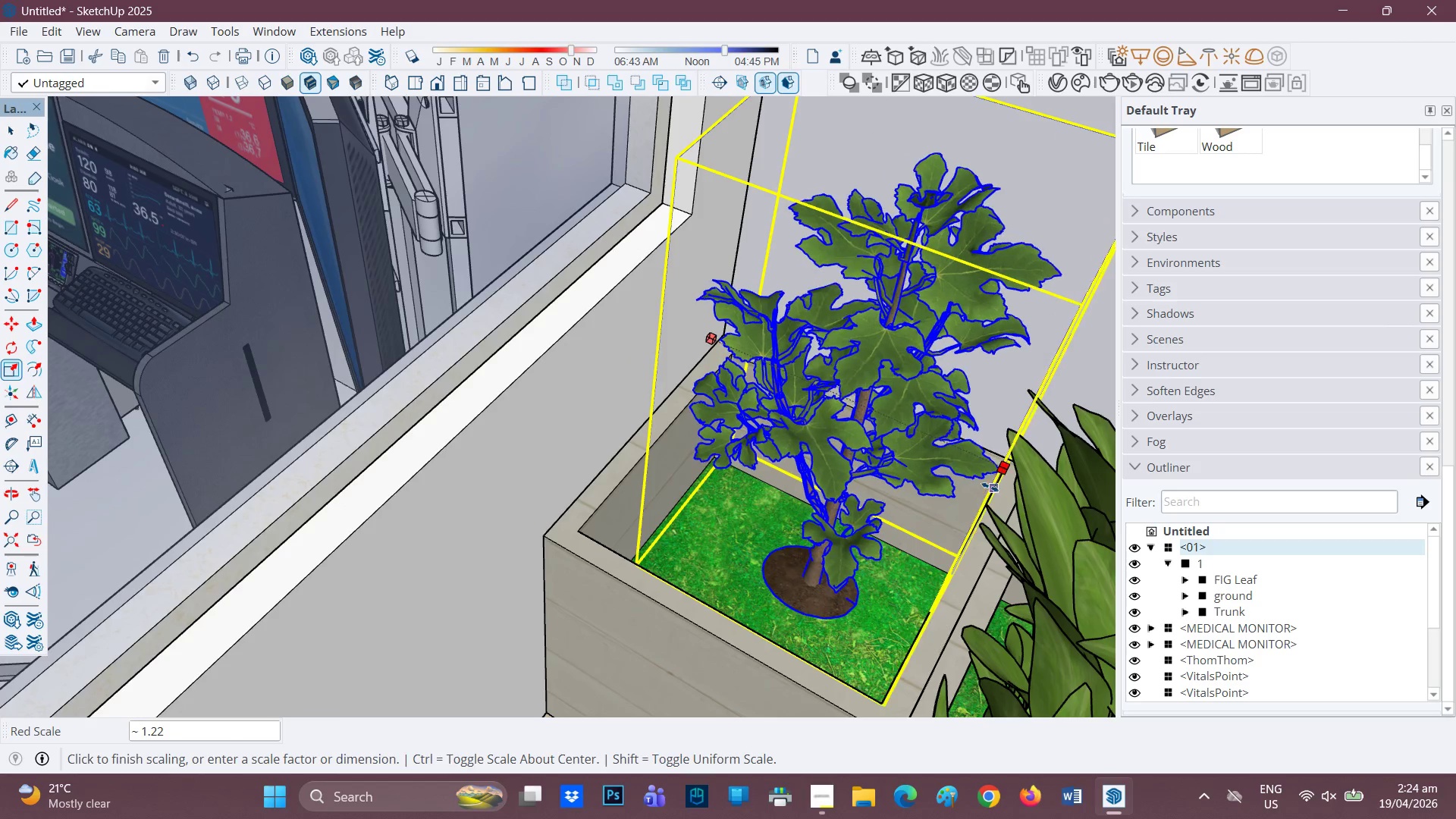 
left_click([990, 487])
 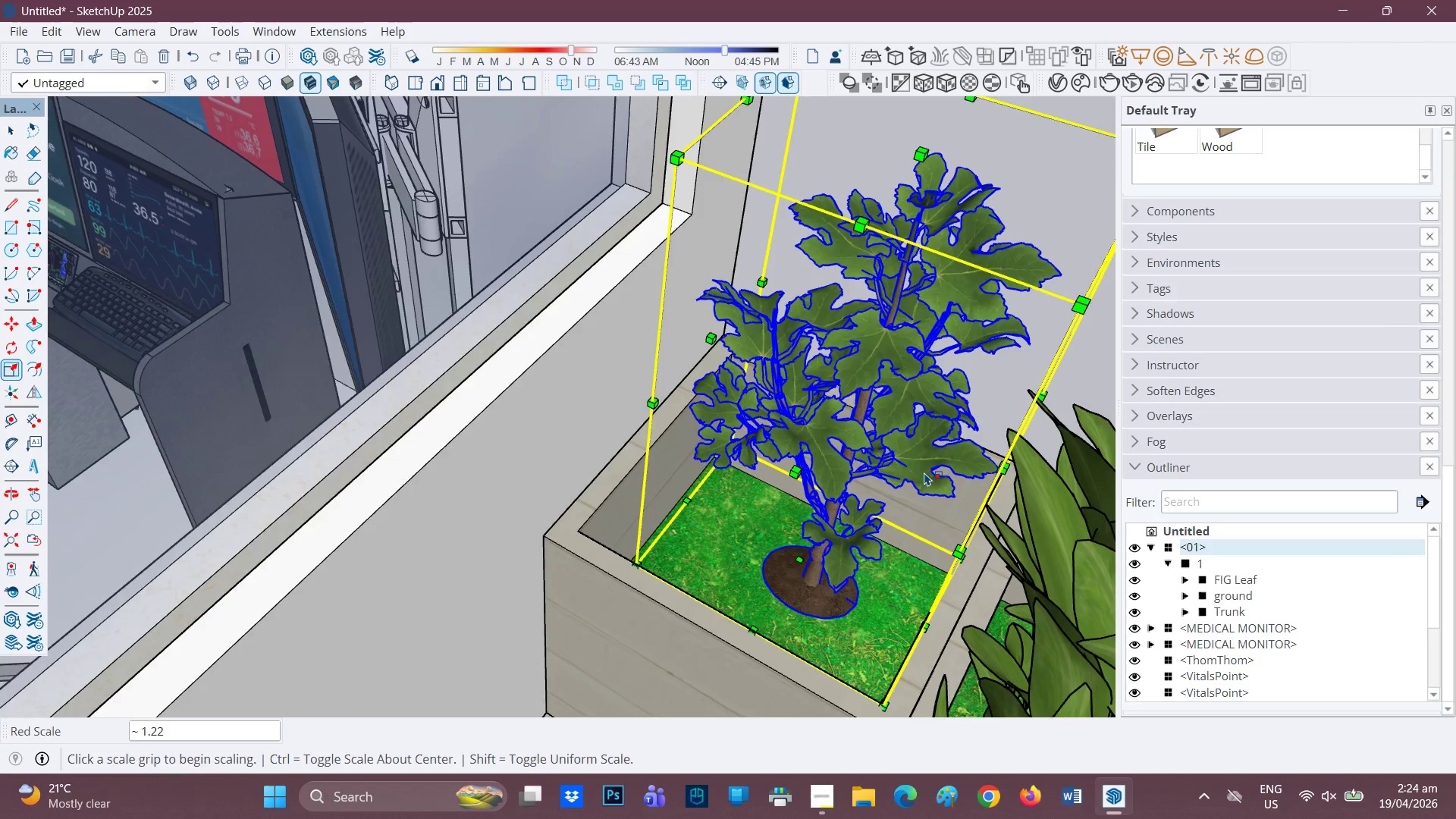 
scroll: coordinate [912, 469], scroll_direction: none, amount: 0.0
 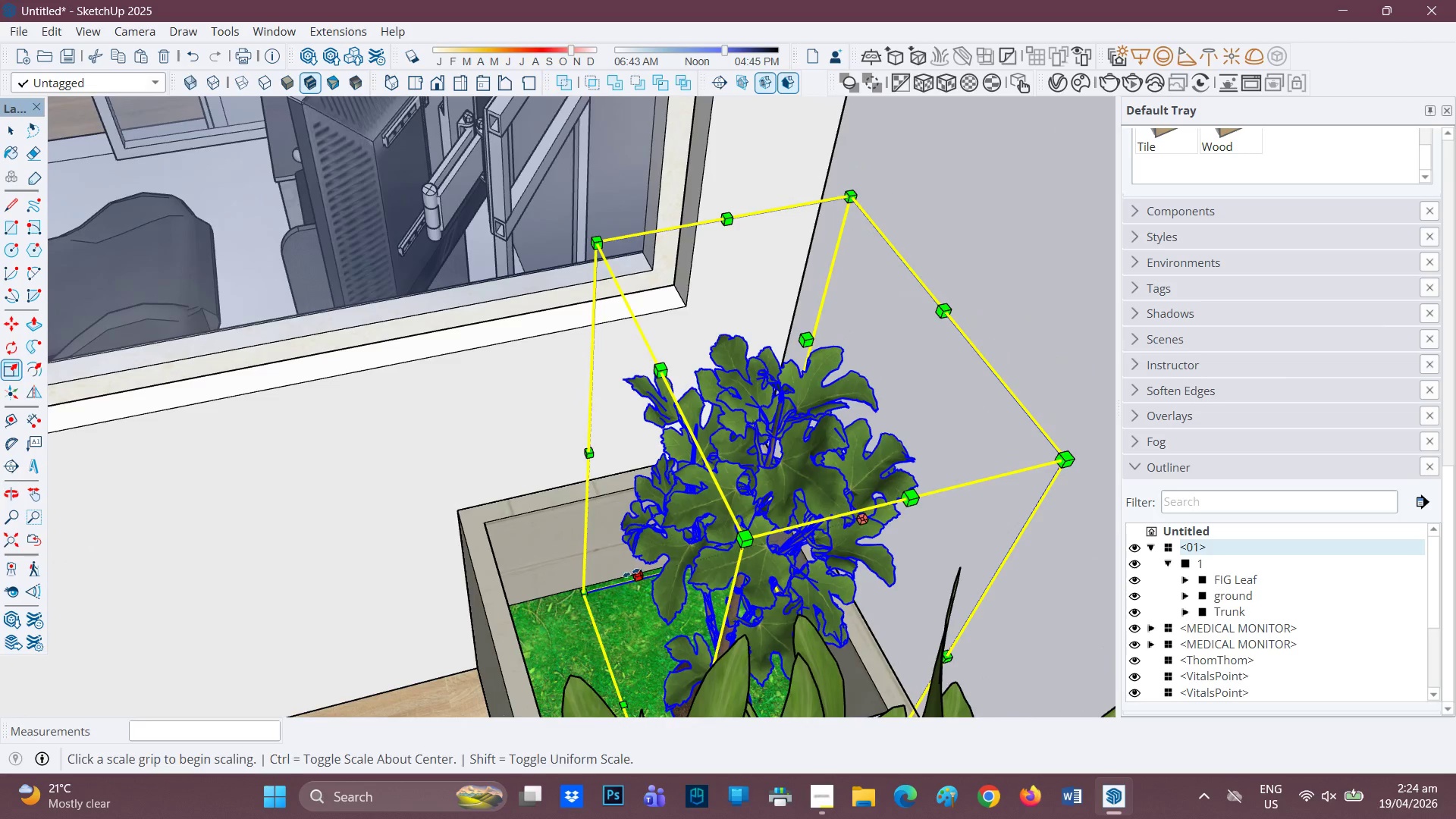 
left_click([631, 573])
 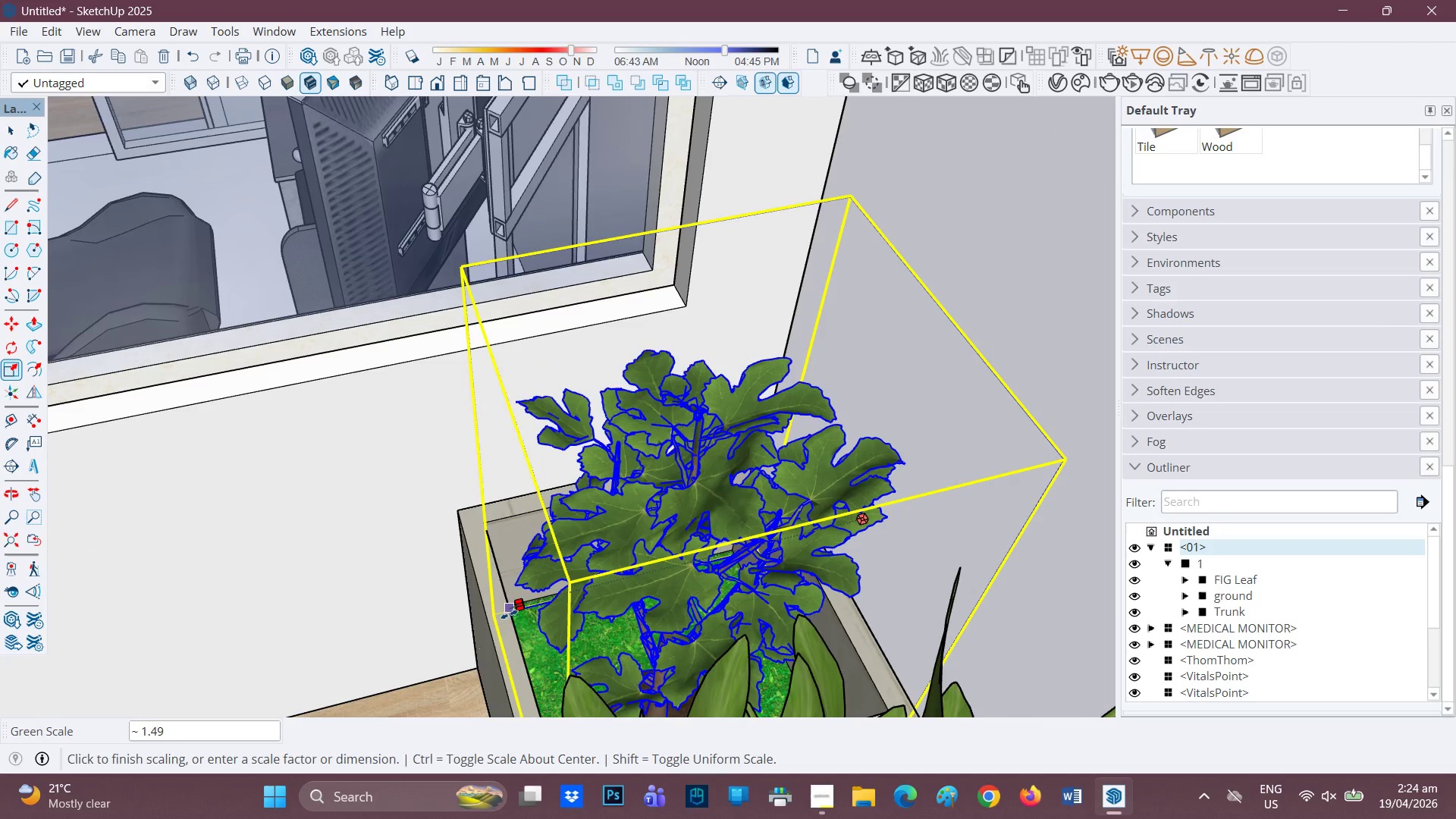 
mouse_move([526, 613])
 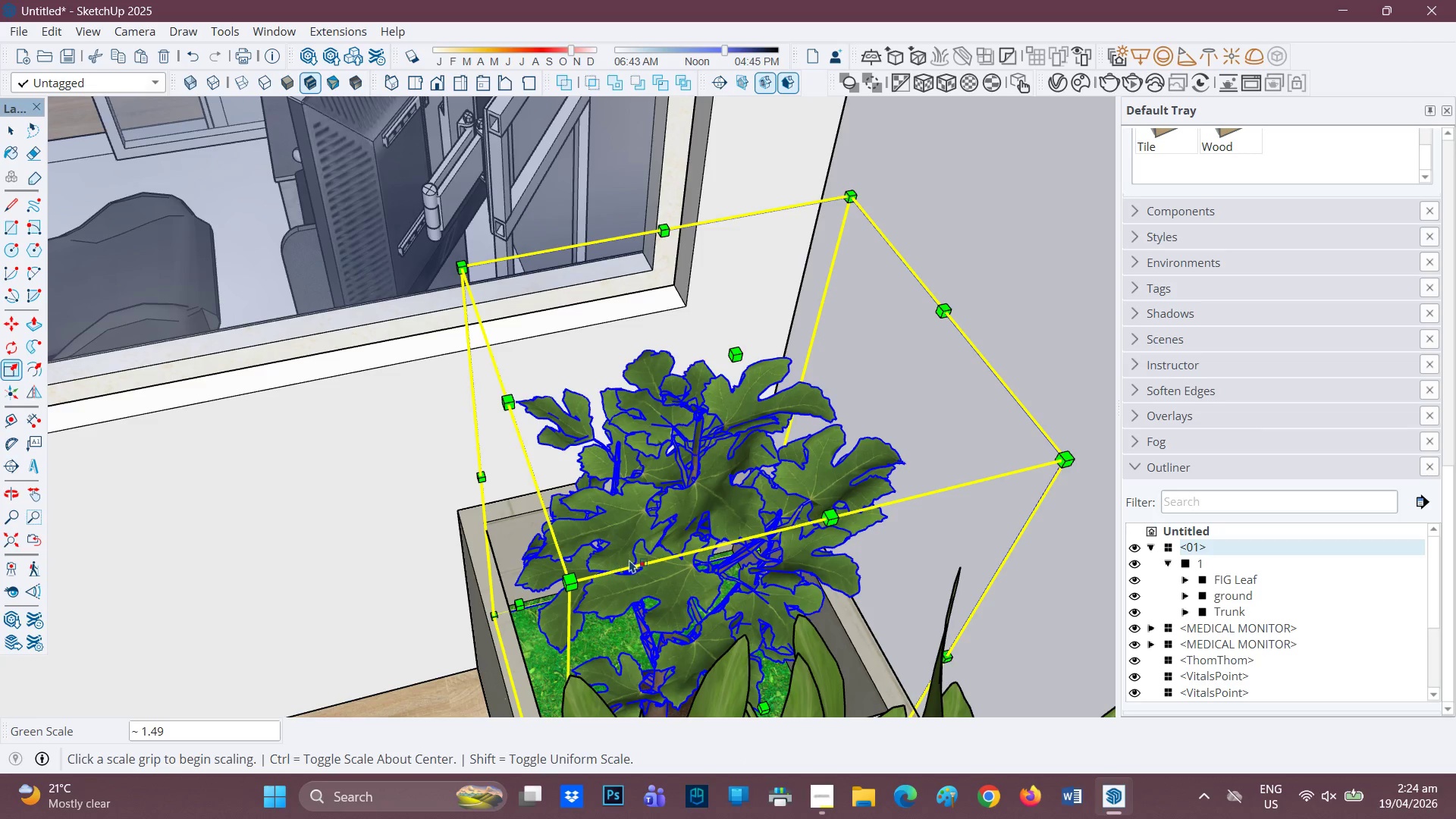 
scroll: coordinate [629, 560], scroll_direction: down, amount: 1.0
 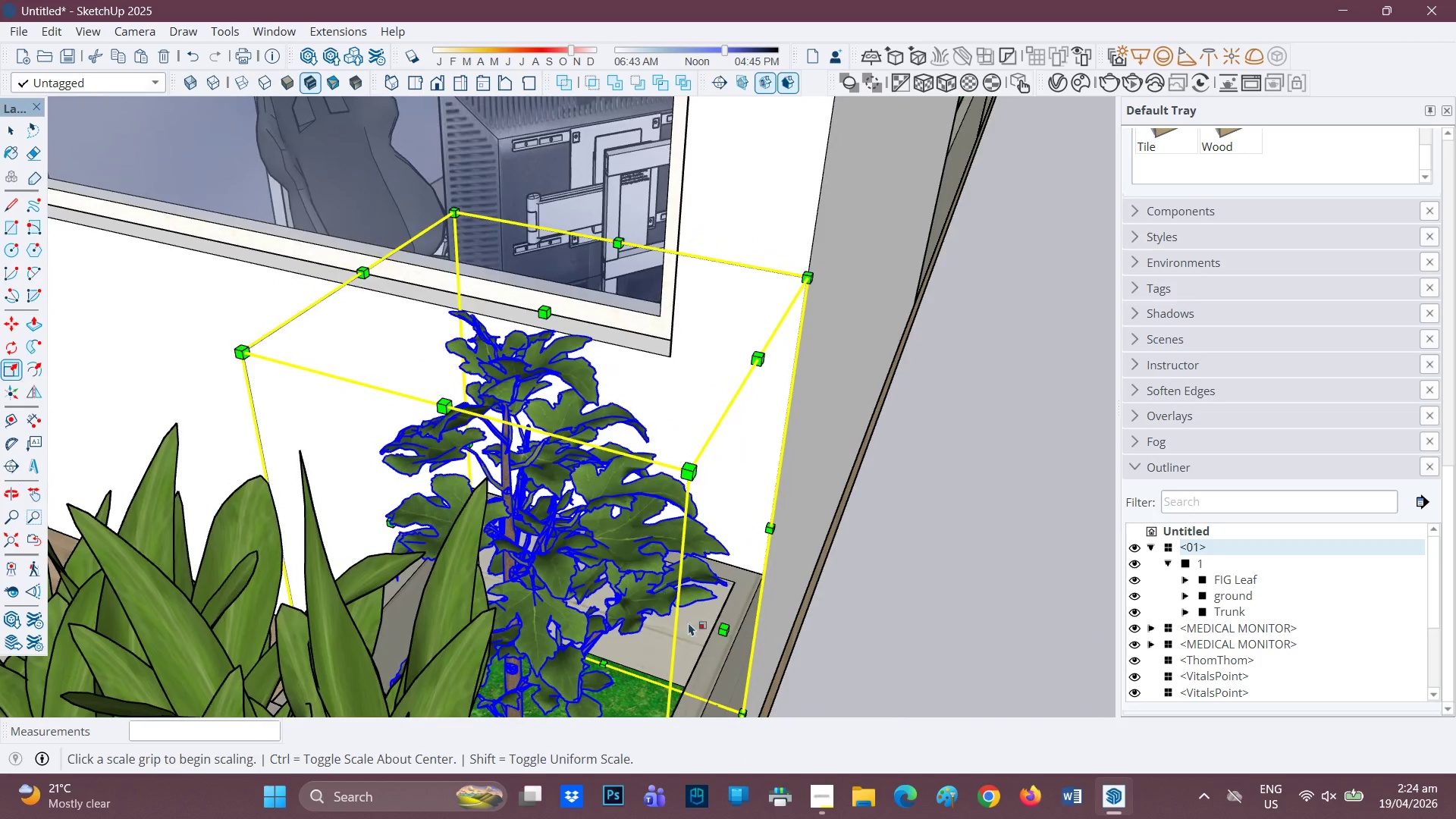 
left_click([721, 633])
 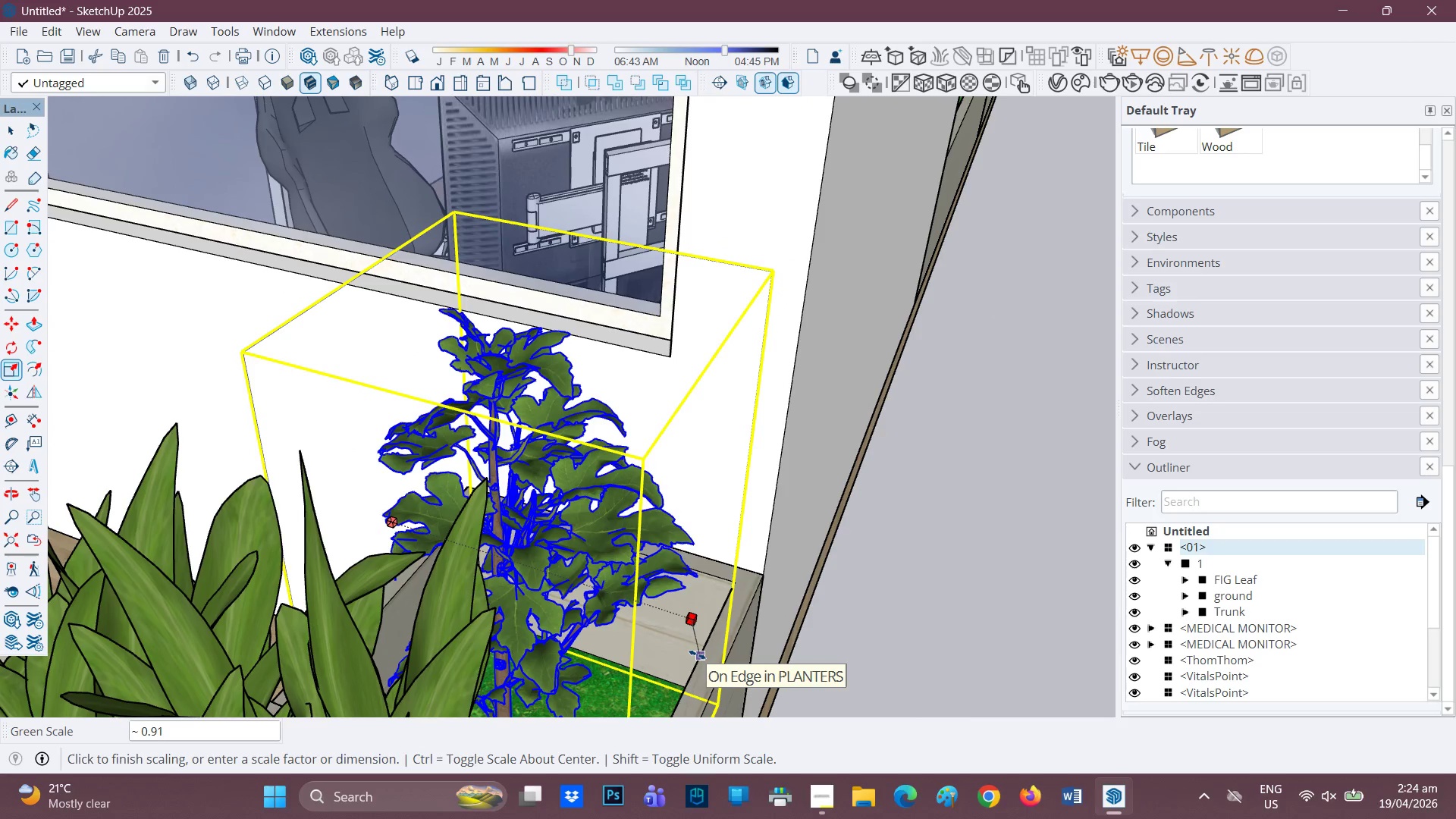 
scroll: coordinate [585, 538], scroll_direction: down, amount: 1.0
 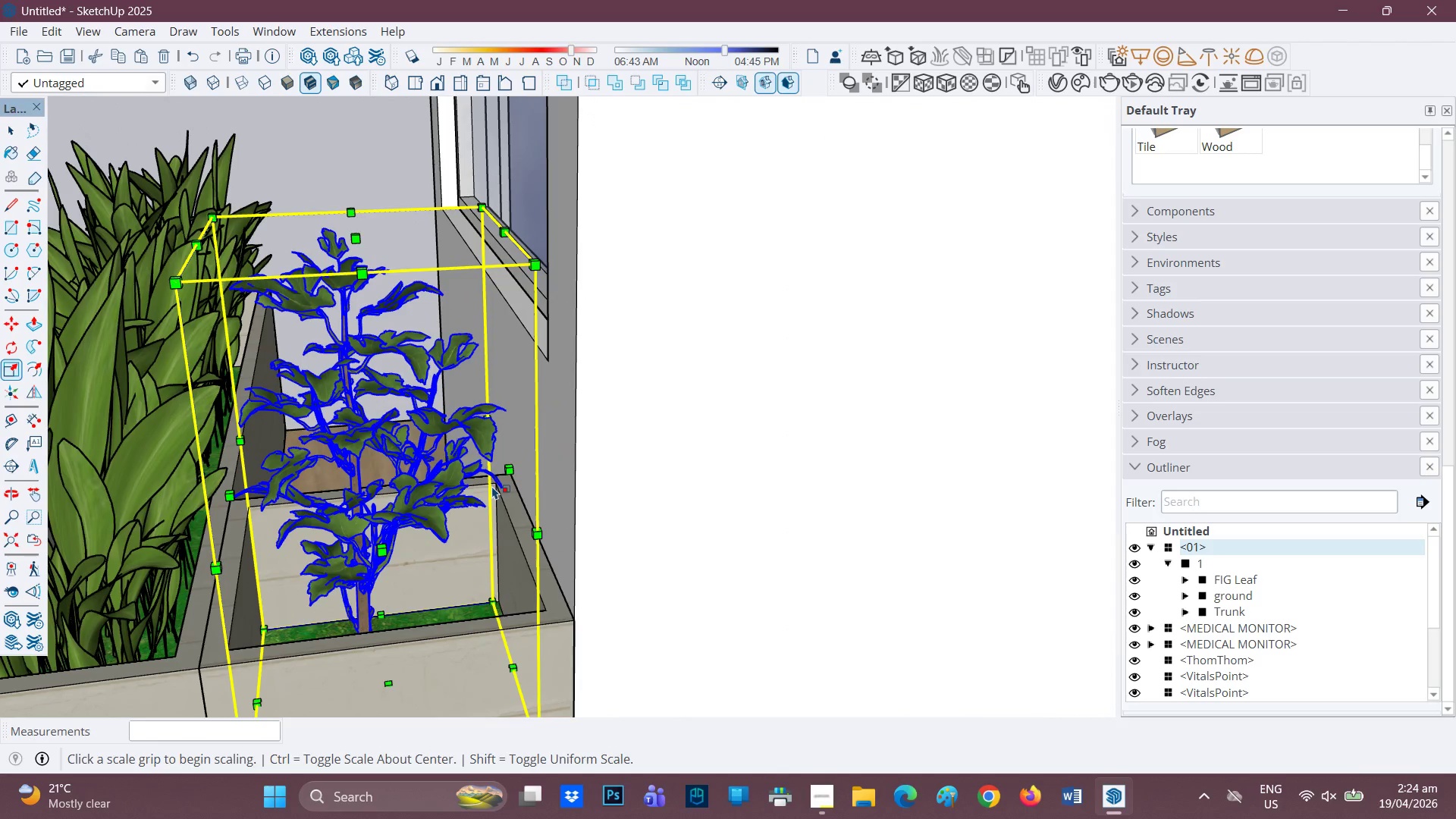 
left_click([509, 463])
 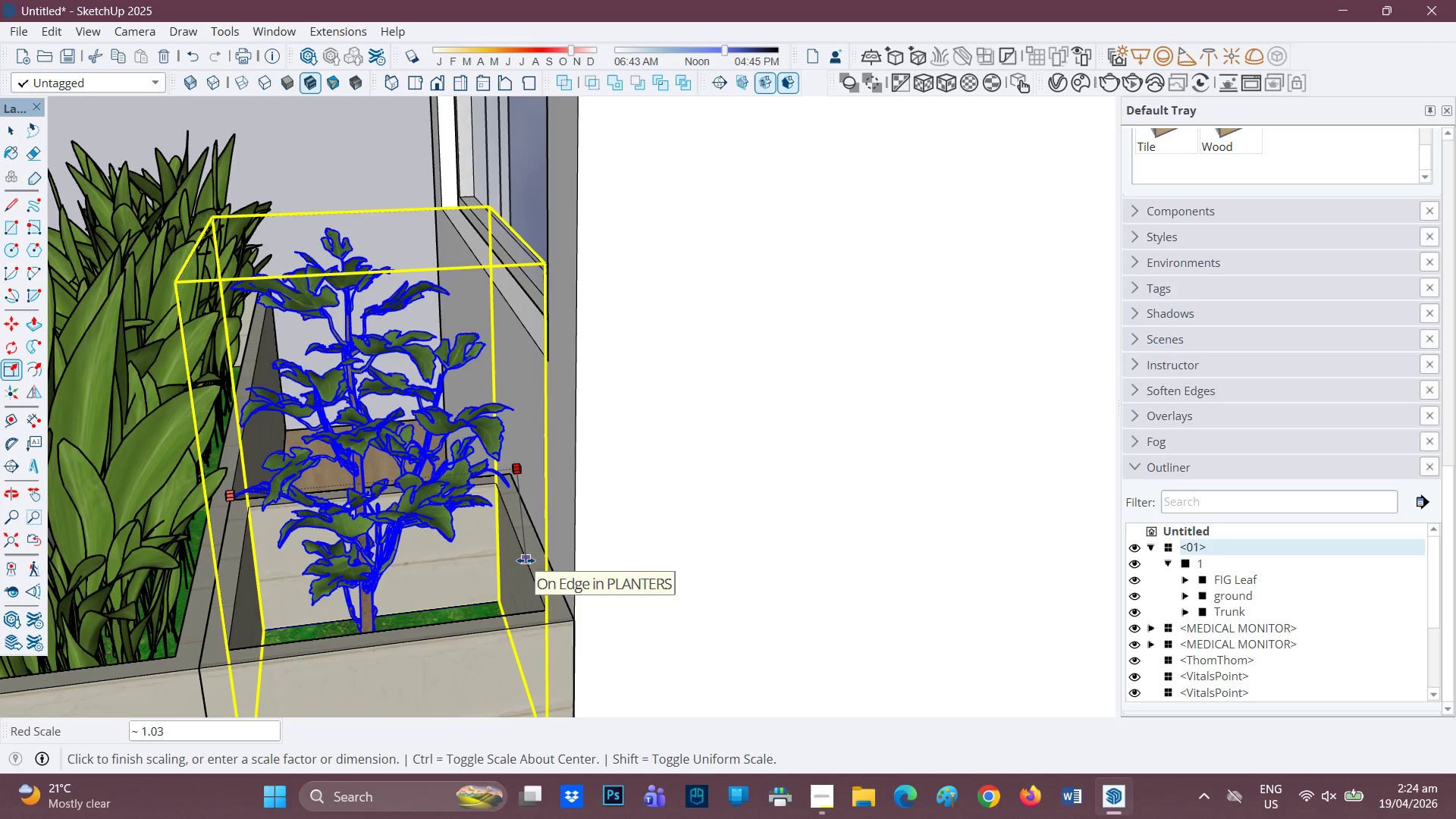 
left_click([526, 560])
 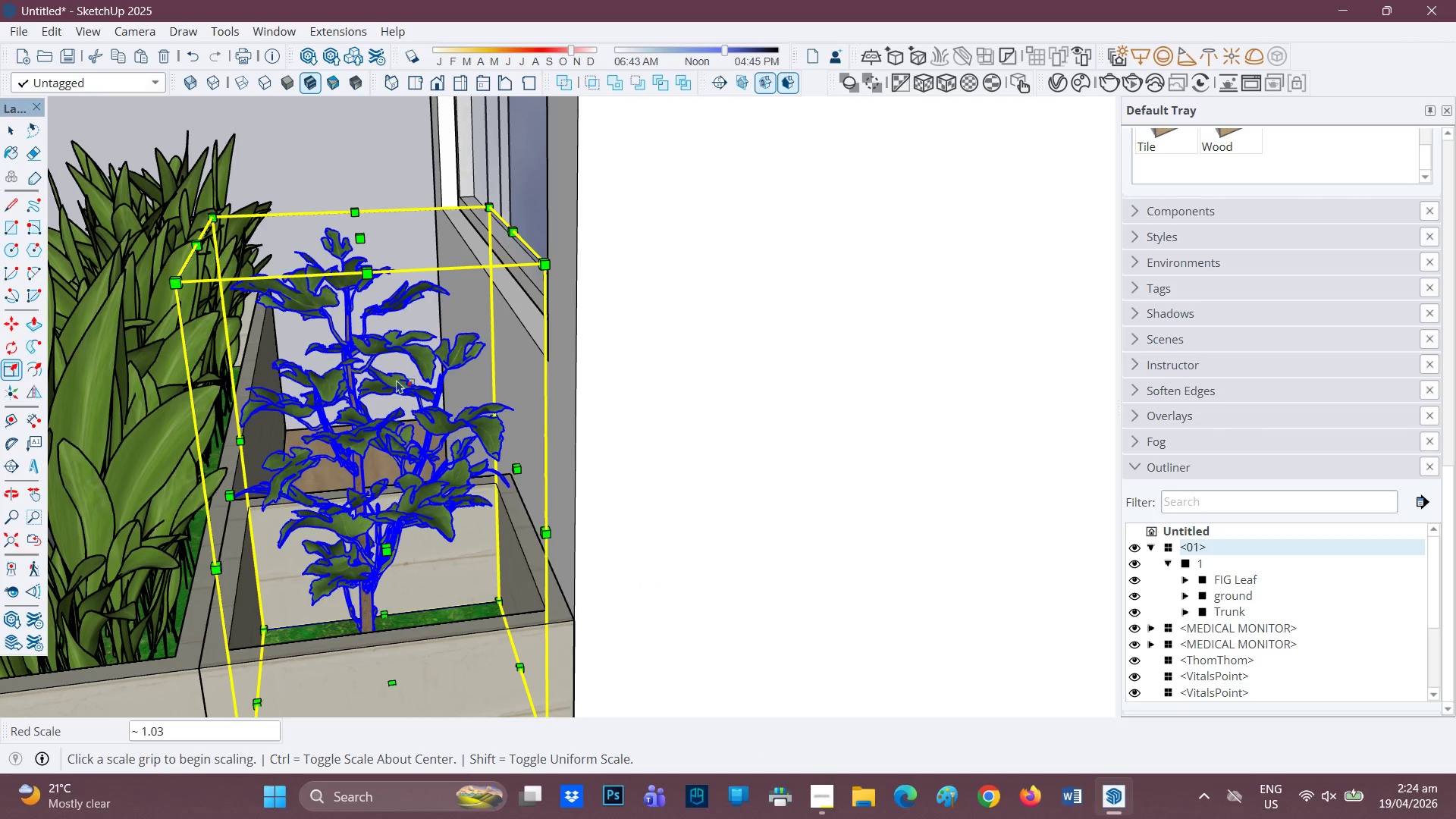 
scroll: coordinate [382, 324], scroll_direction: down, amount: 2.0
 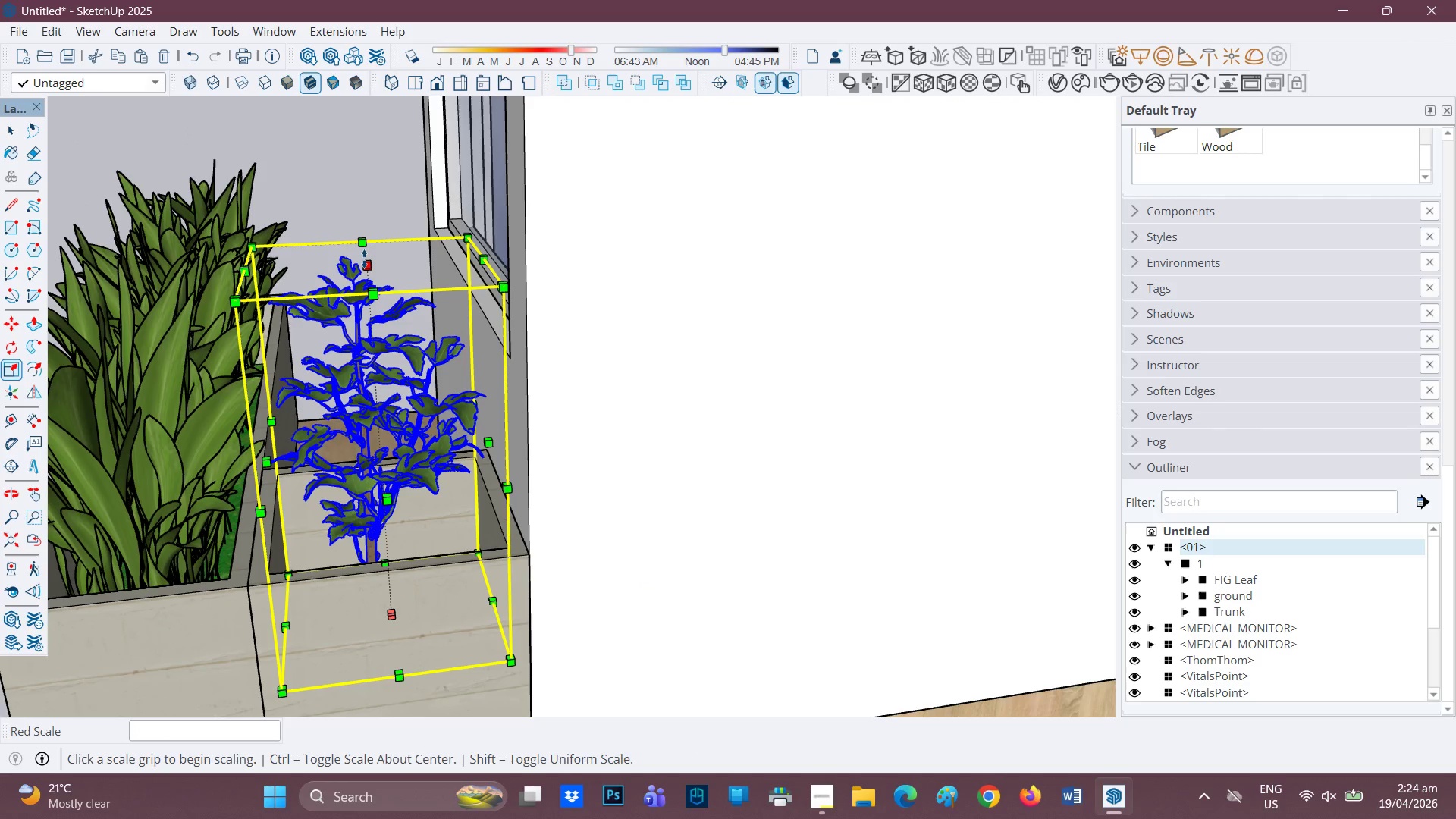 
left_click([364, 259])
 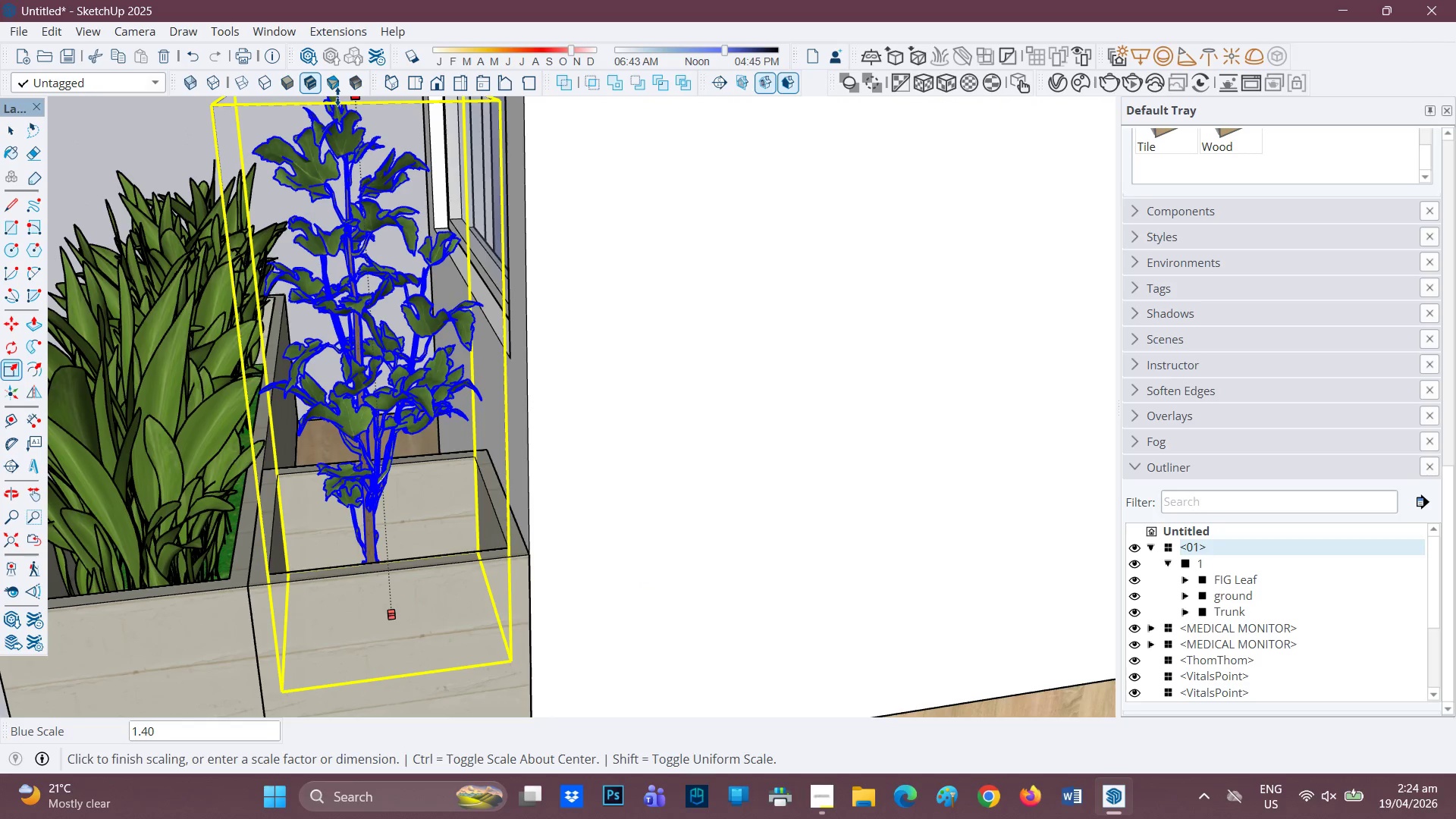 
left_click([337, 96])
 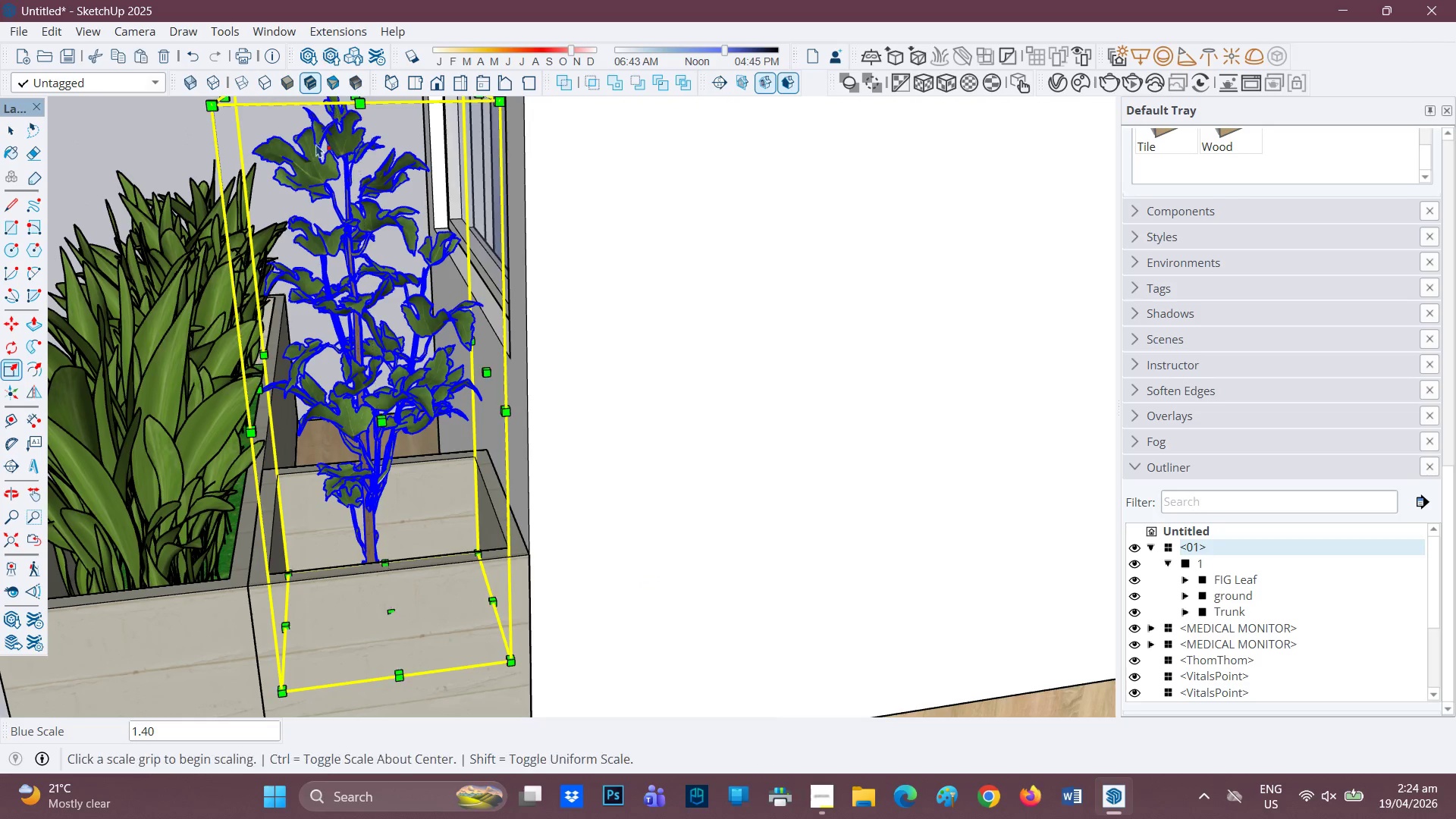 
scroll: coordinate [240, 249], scroll_direction: down, amount: 8.0
 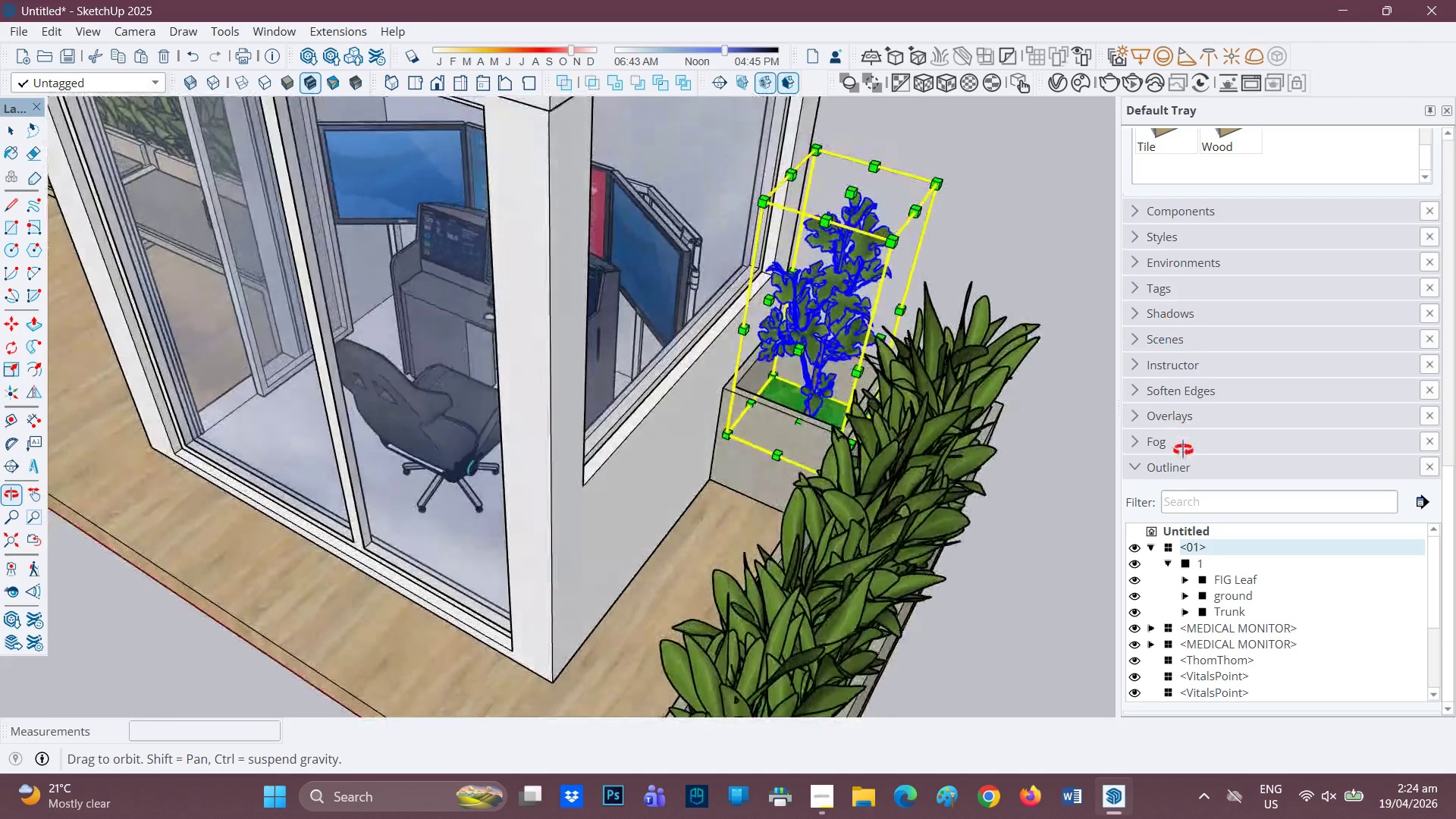 
scroll: coordinate [819, 276], scroll_direction: up, amount: 1.0
 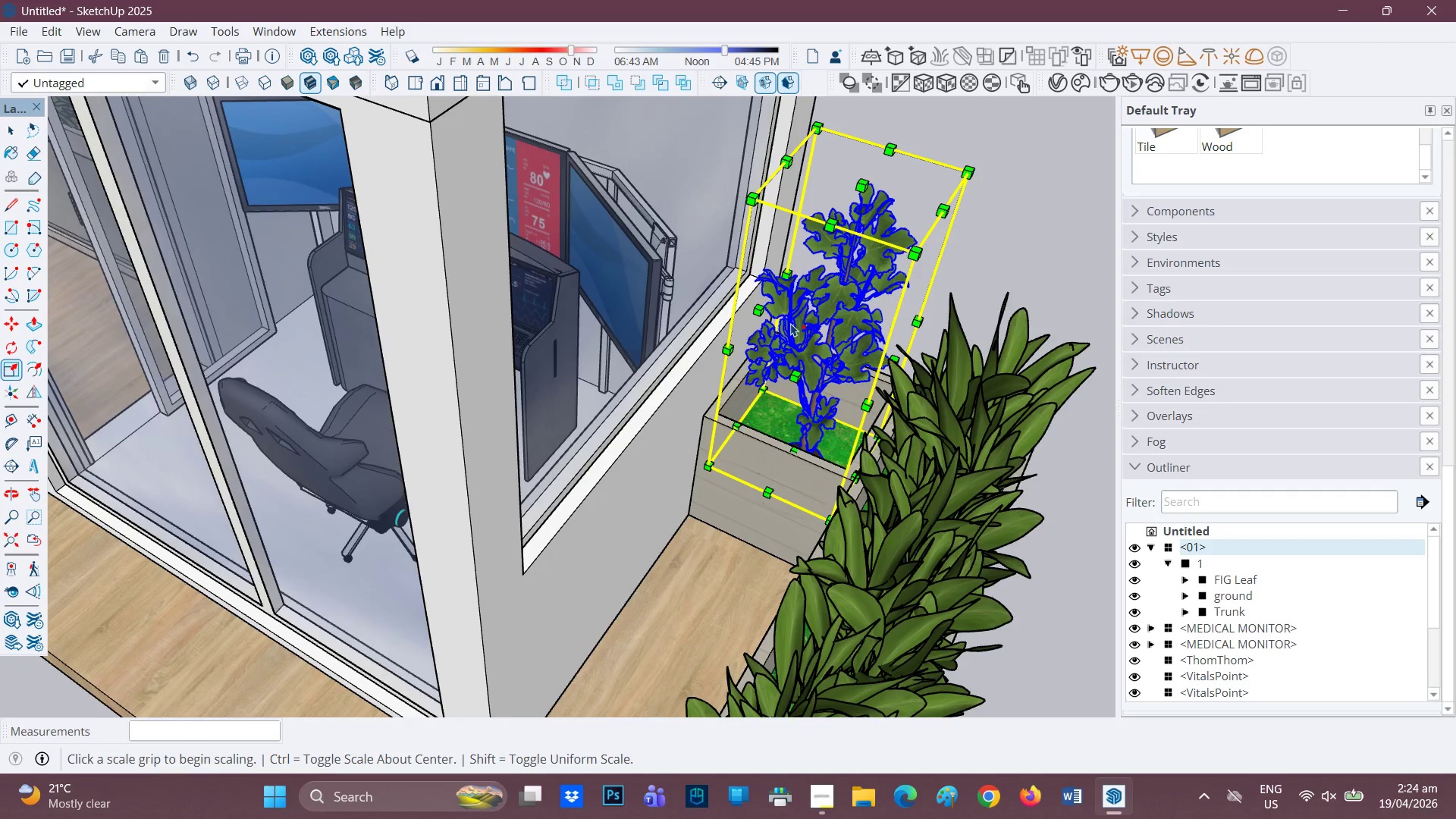 
key(Space)
 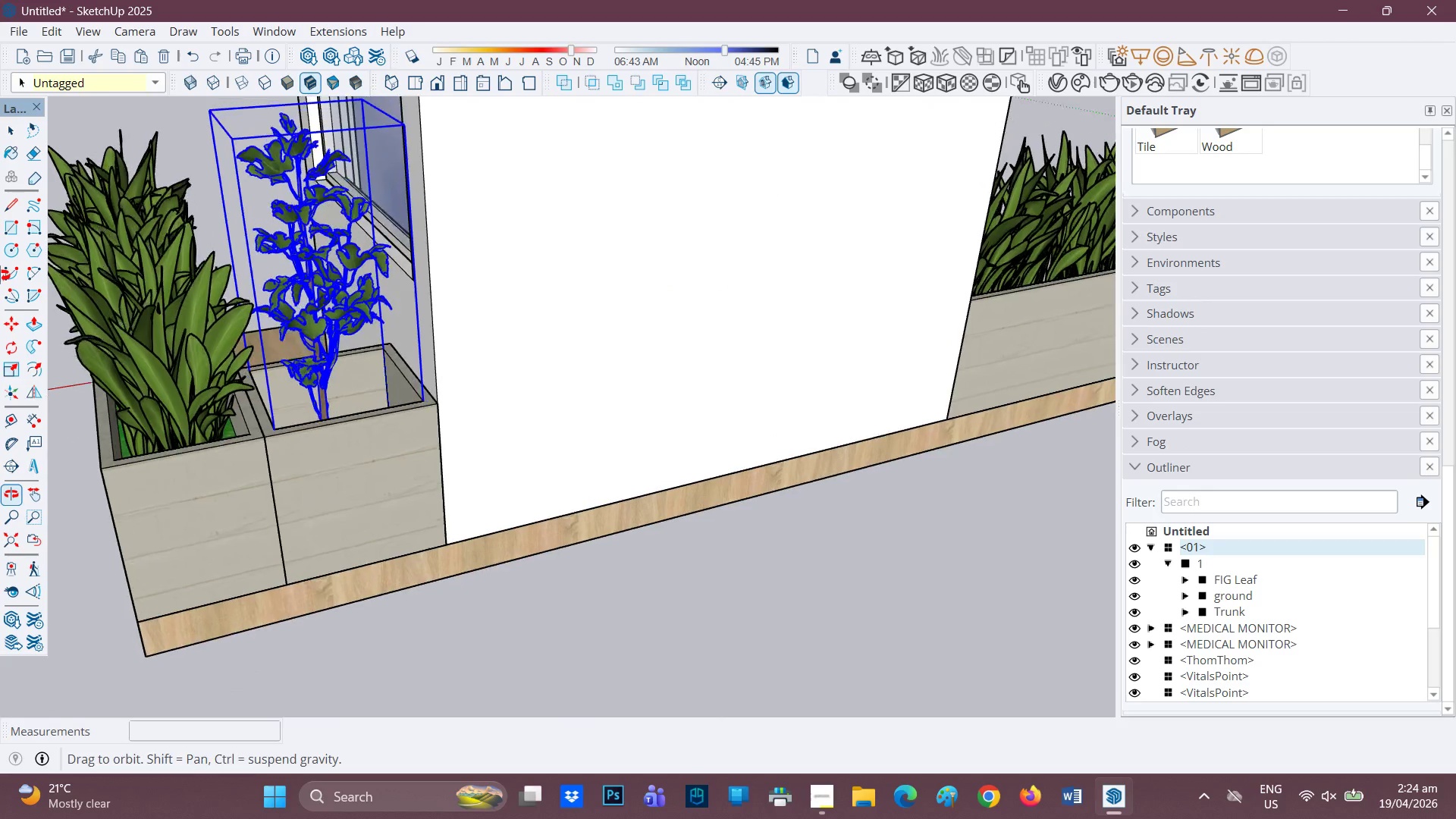 
scroll: coordinate [78, 251], scroll_direction: down, amount: 1.0
 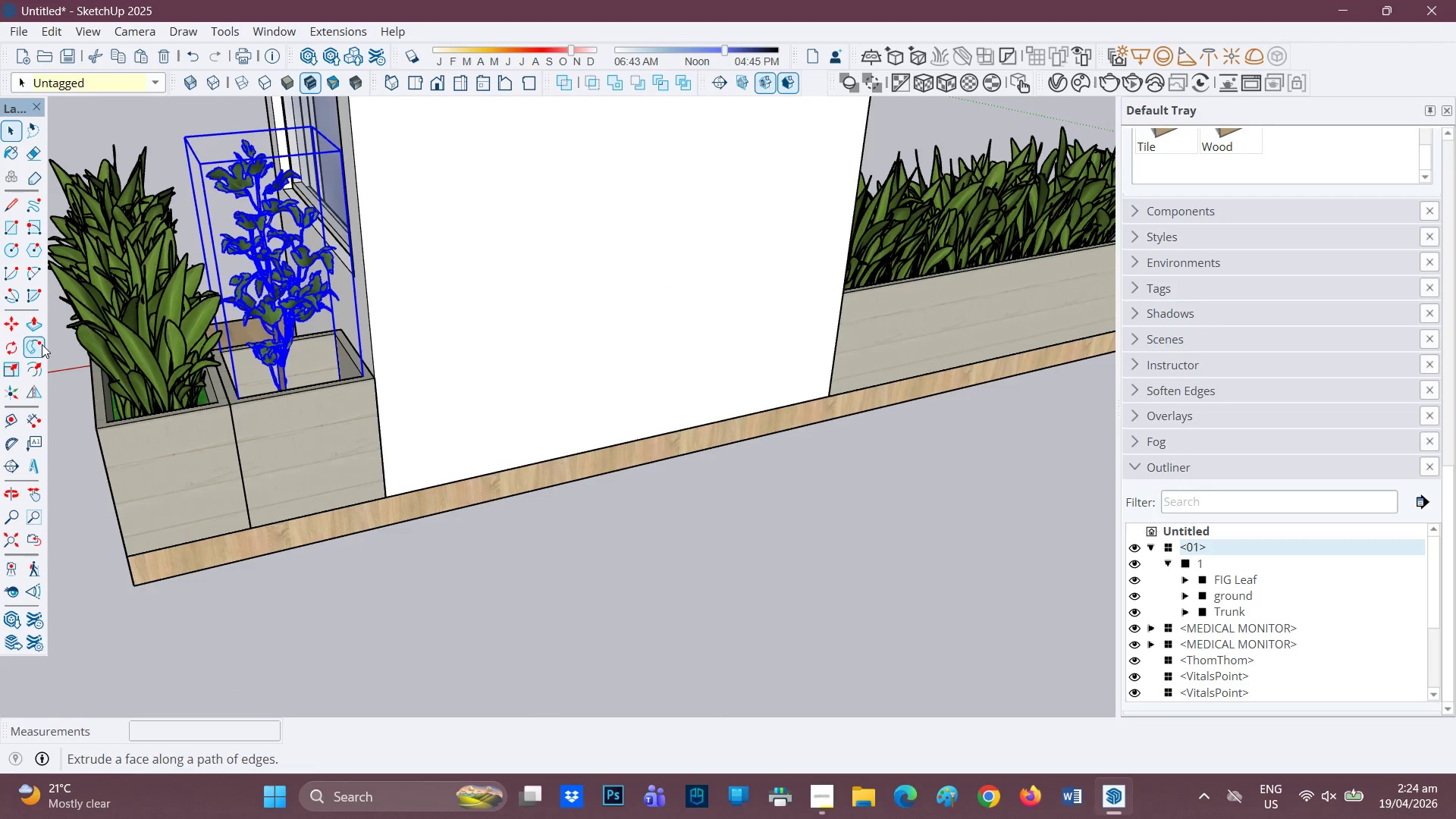 
key(M)
 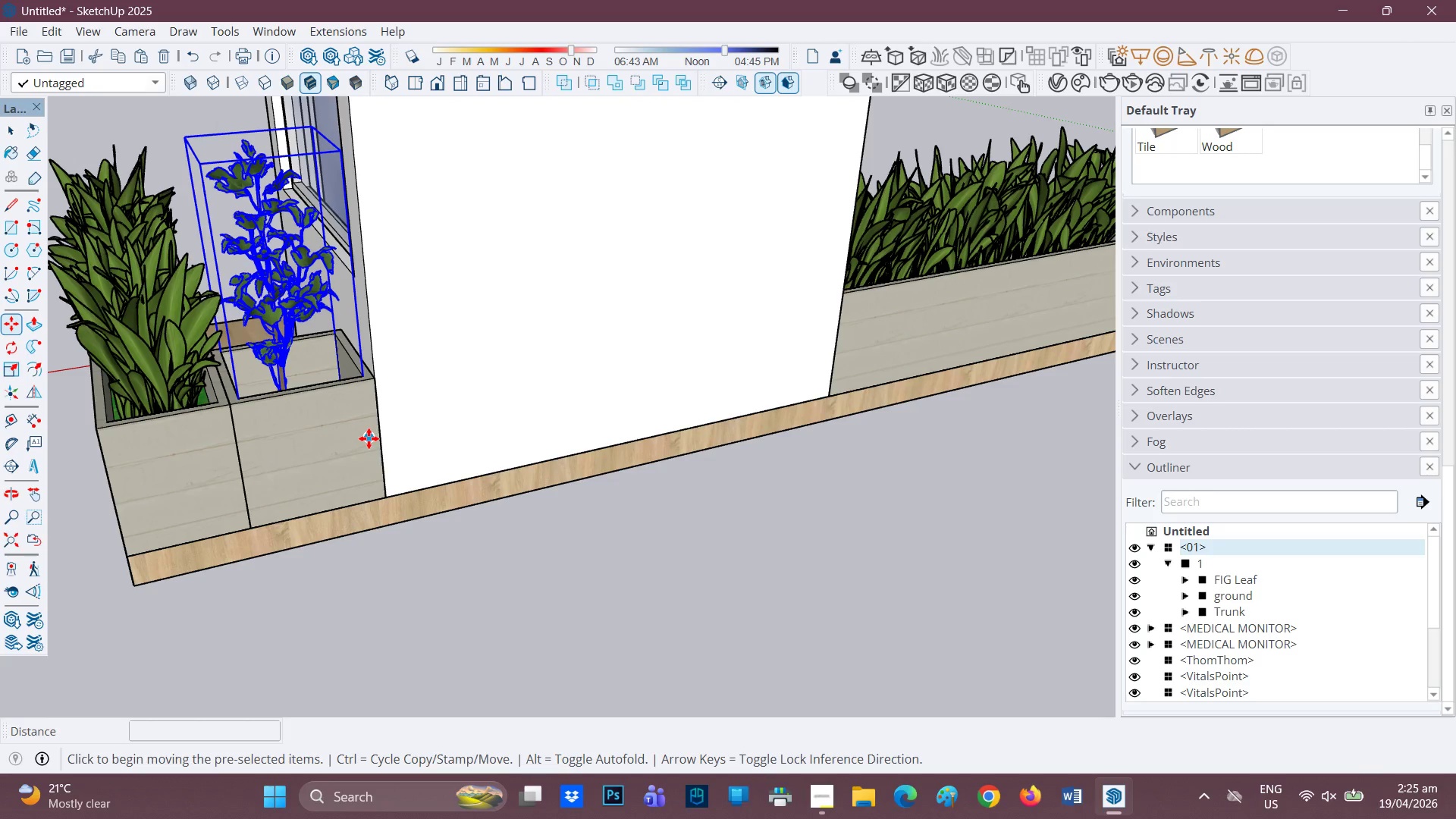 
key(Control+ControlRight)
 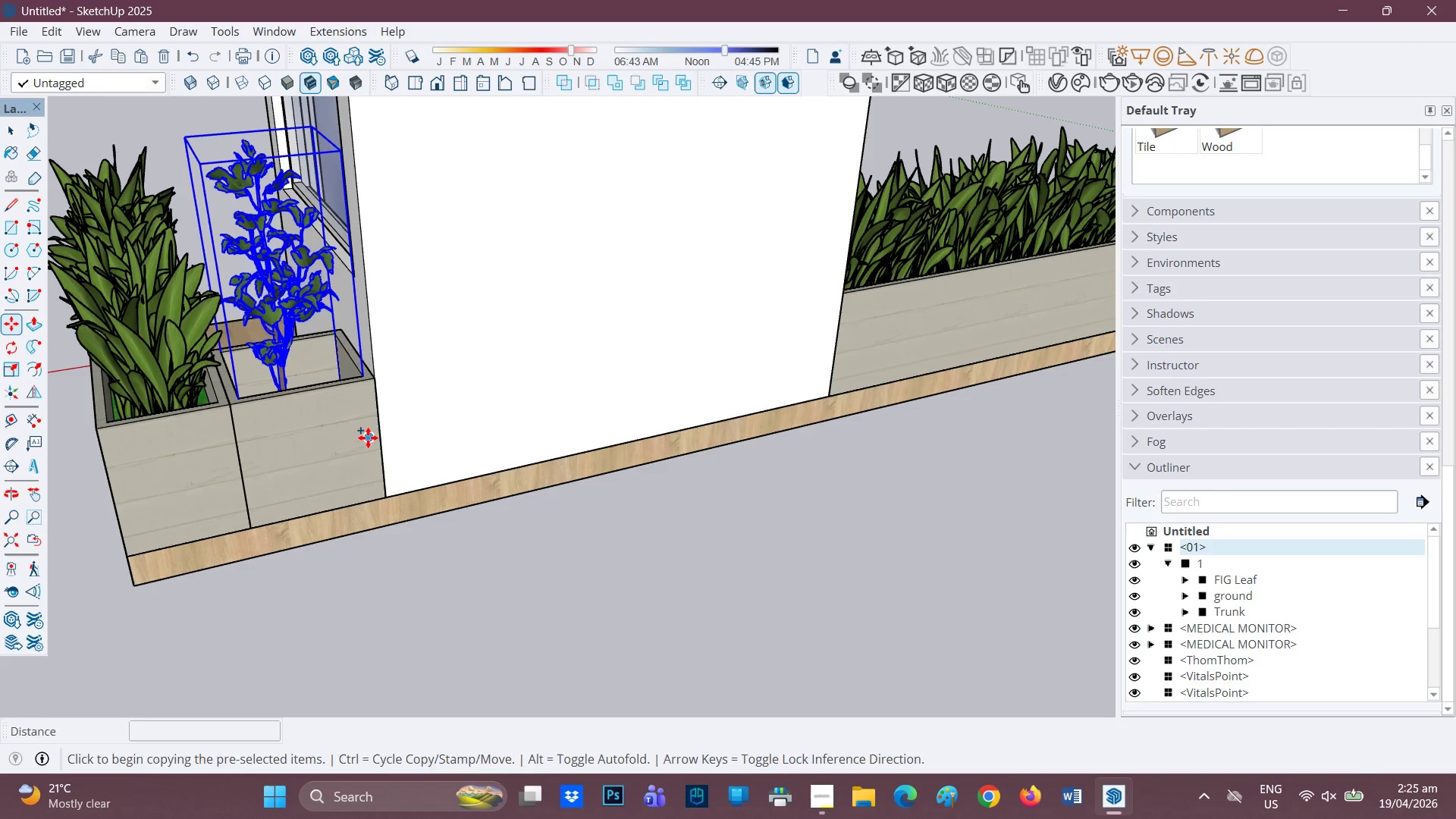 
left_click([368, 438])
 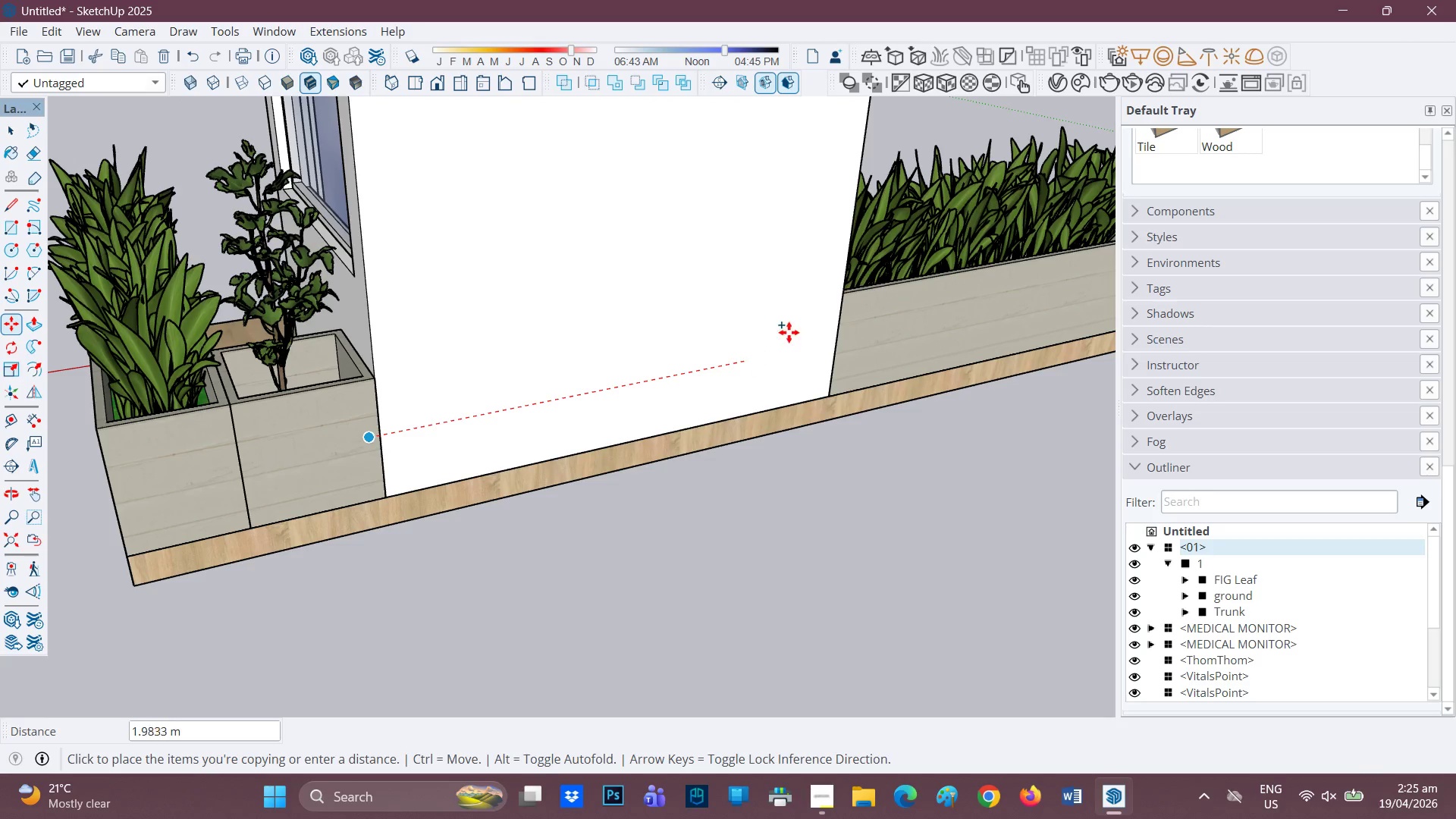 
scroll: coordinate [802, 315], scroll_direction: down, amount: 2.0
 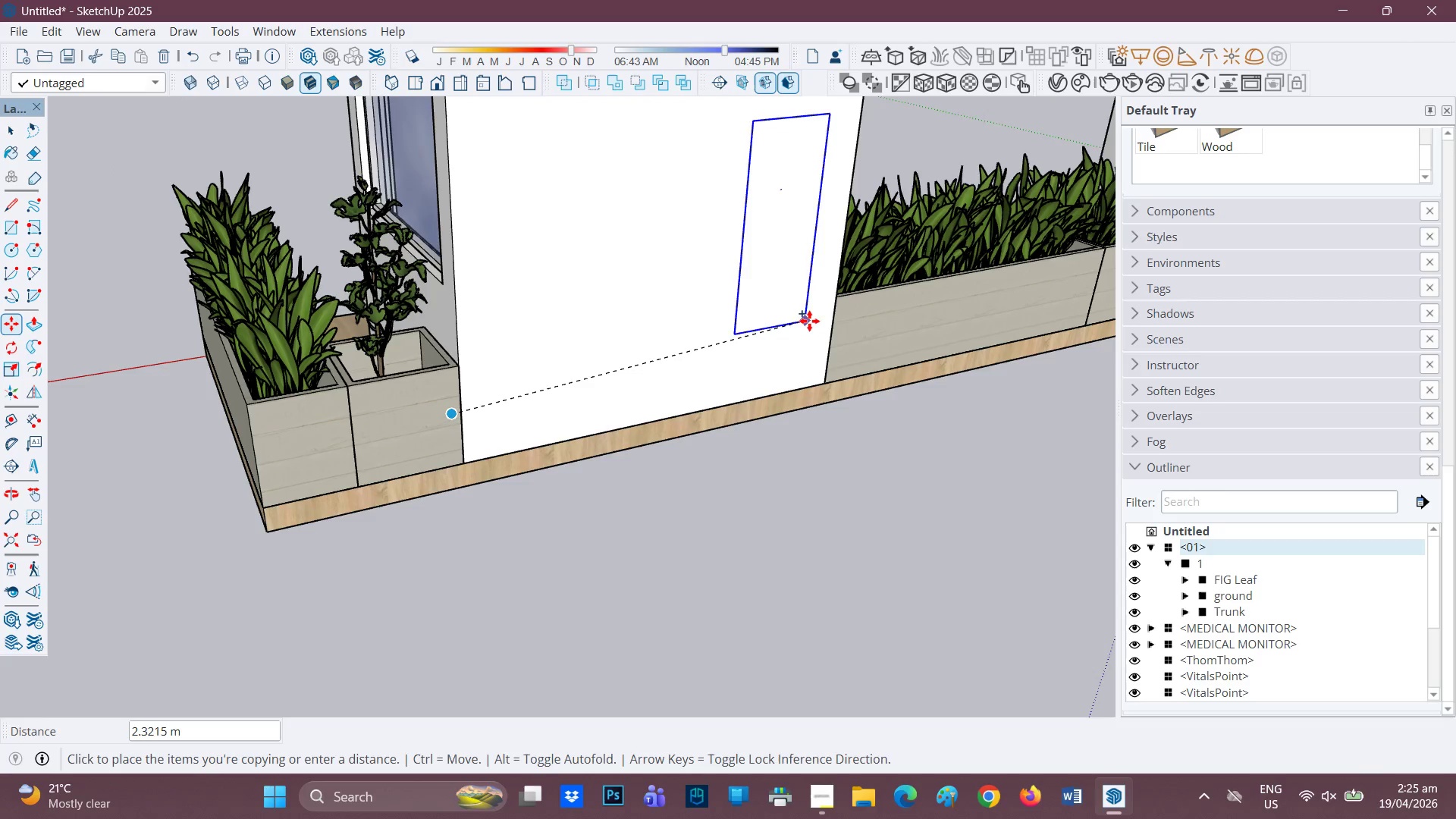 
key(H)
 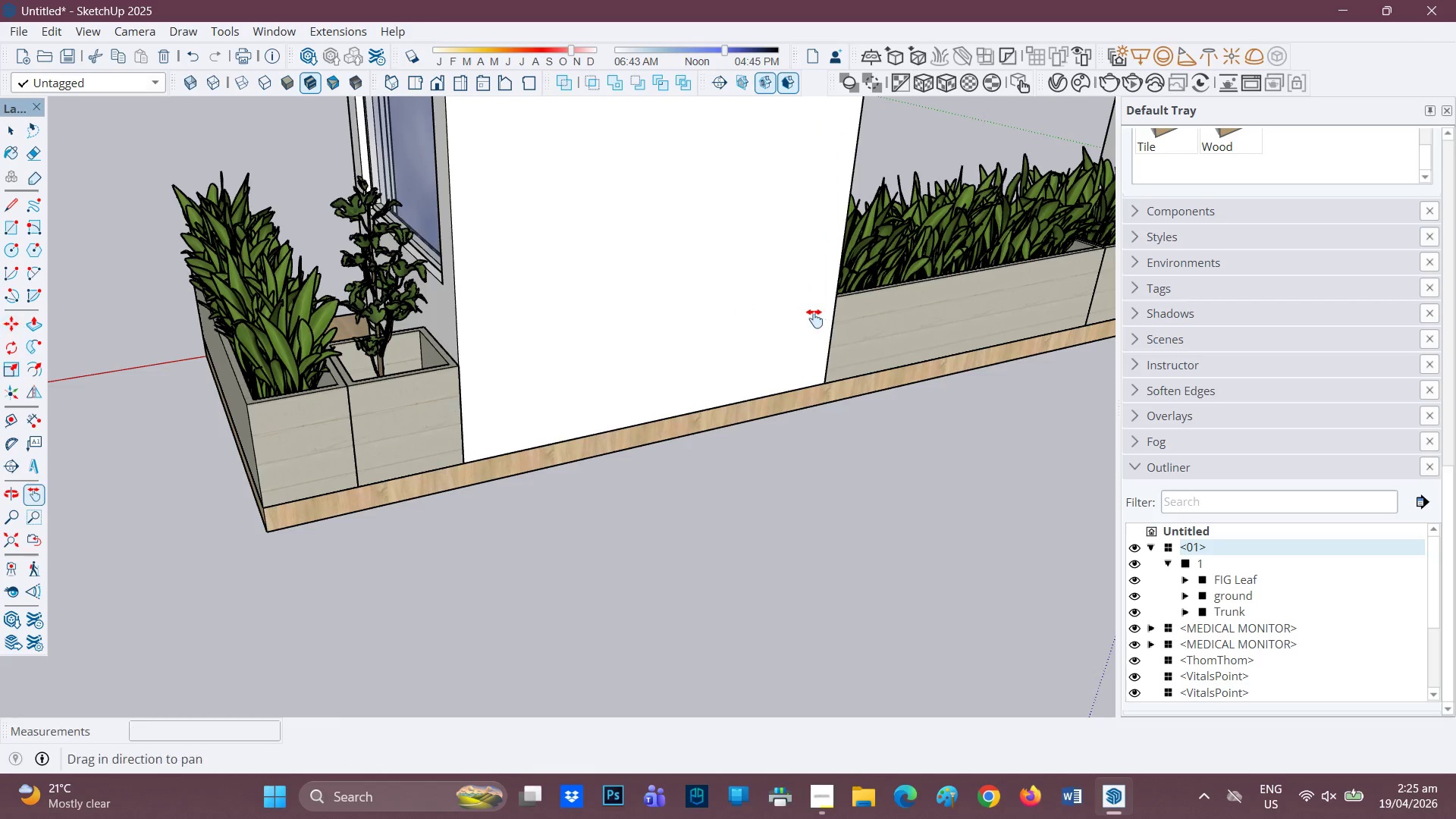 
left_click_drag(start_coordinate=[814, 318], to_coordinate=[2, 417])
 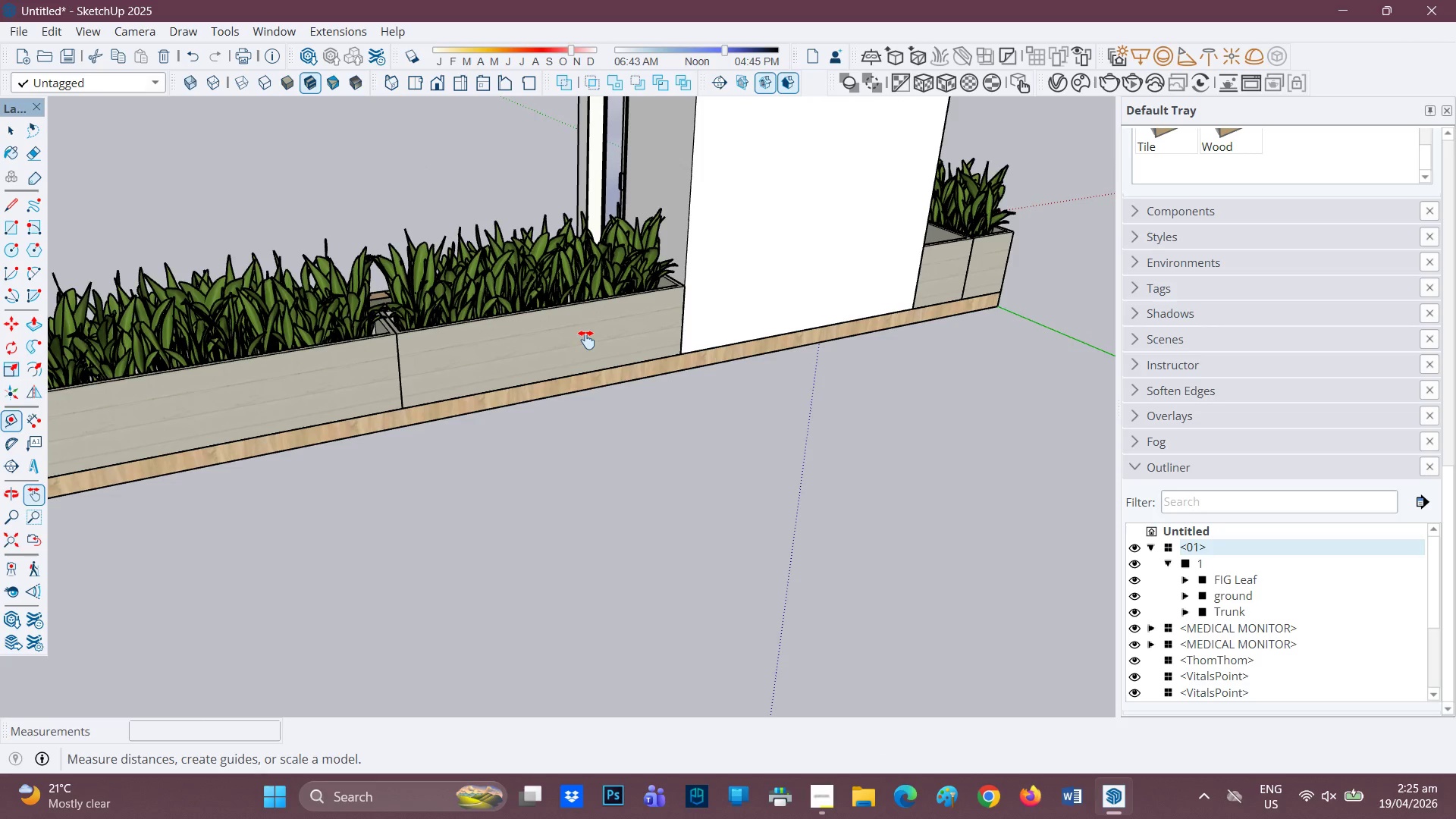 
left_click_drag(start_coordinate=[582, 339], to_coordinate=[101, 506])
 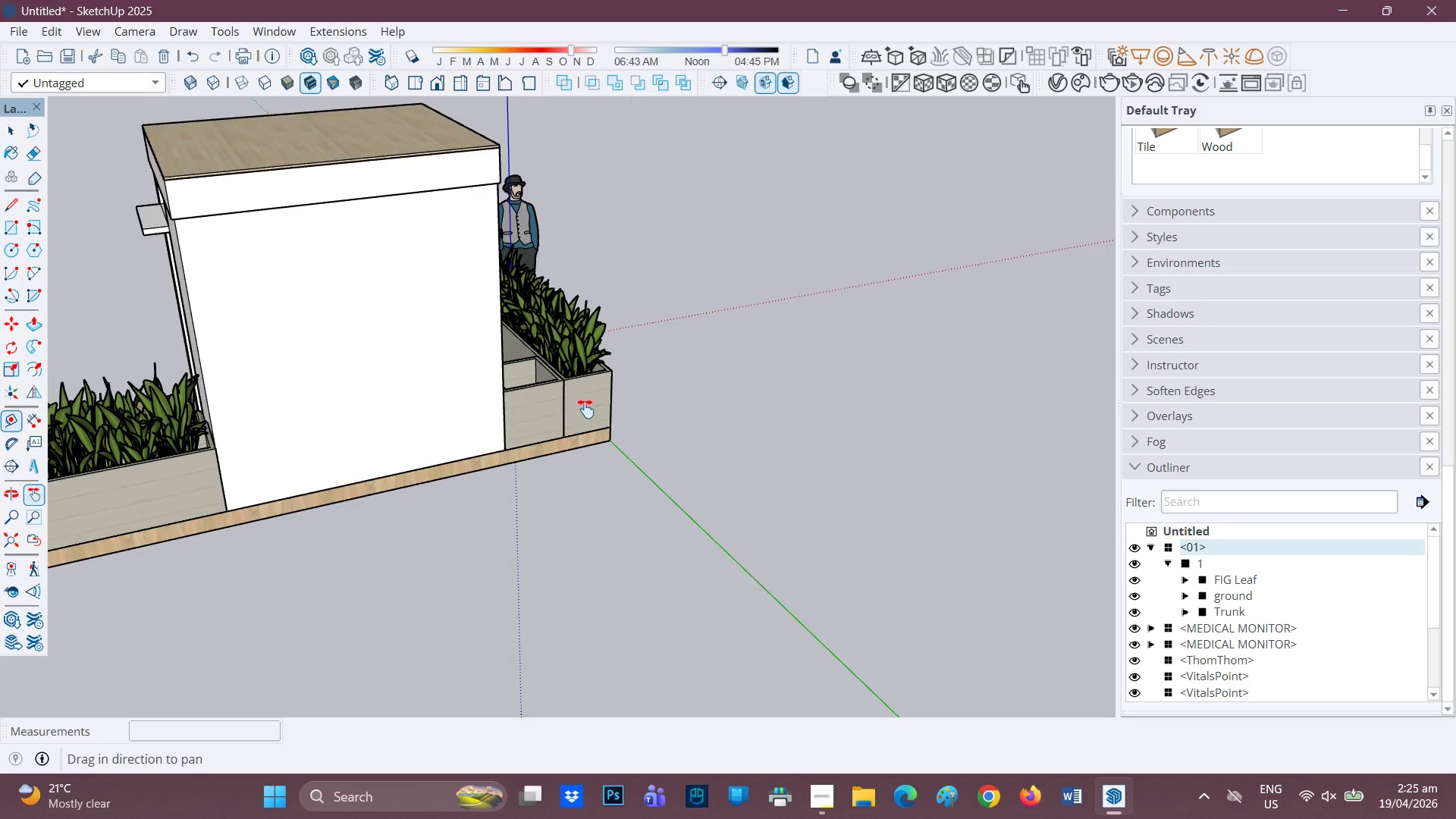 
scroll: coordinate [585, 410], scroll_direction: none, amount: 0.0
 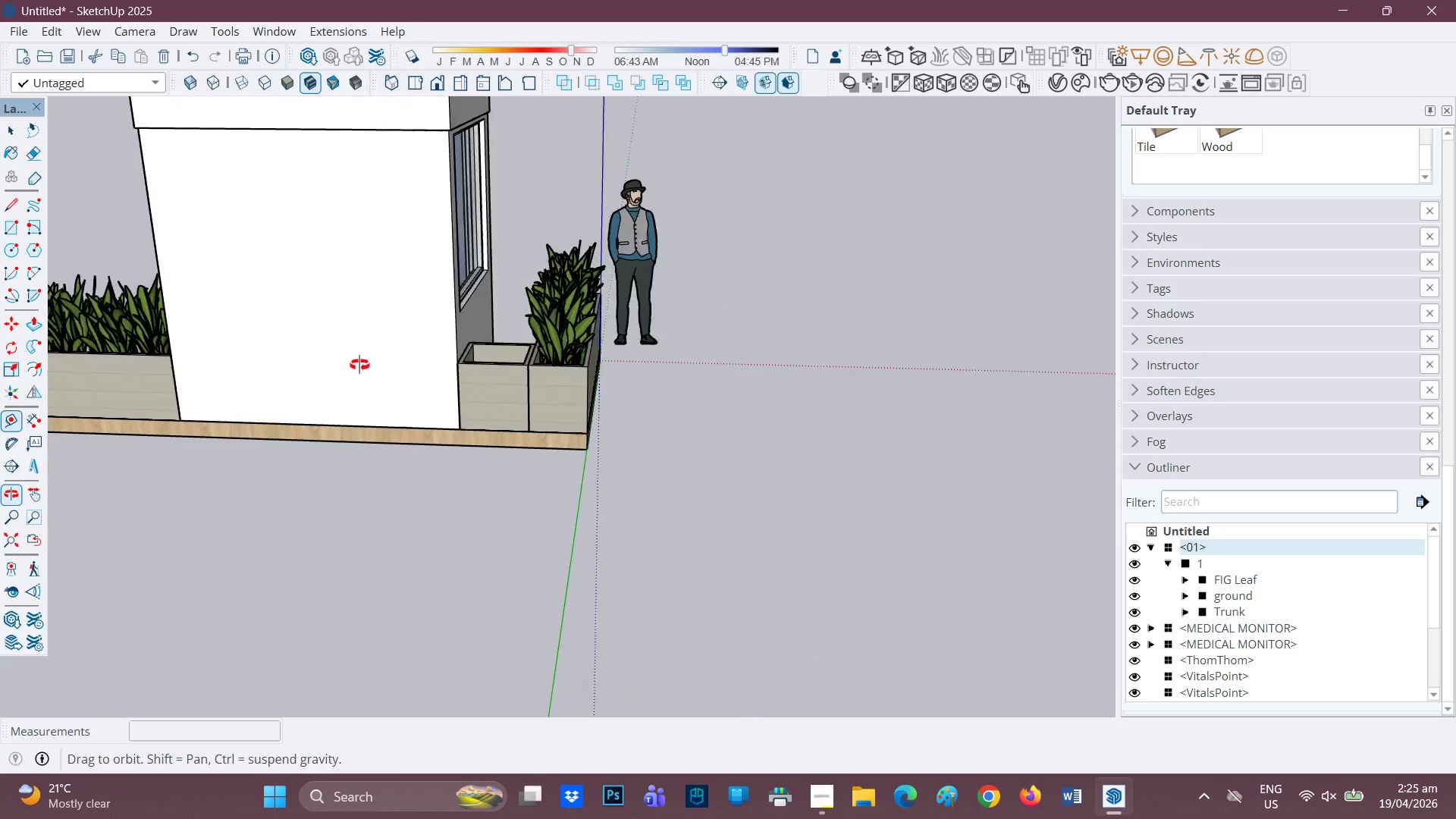 
scroll: coordinate [495, 394], scroll_direction: up, amount: 5.0
 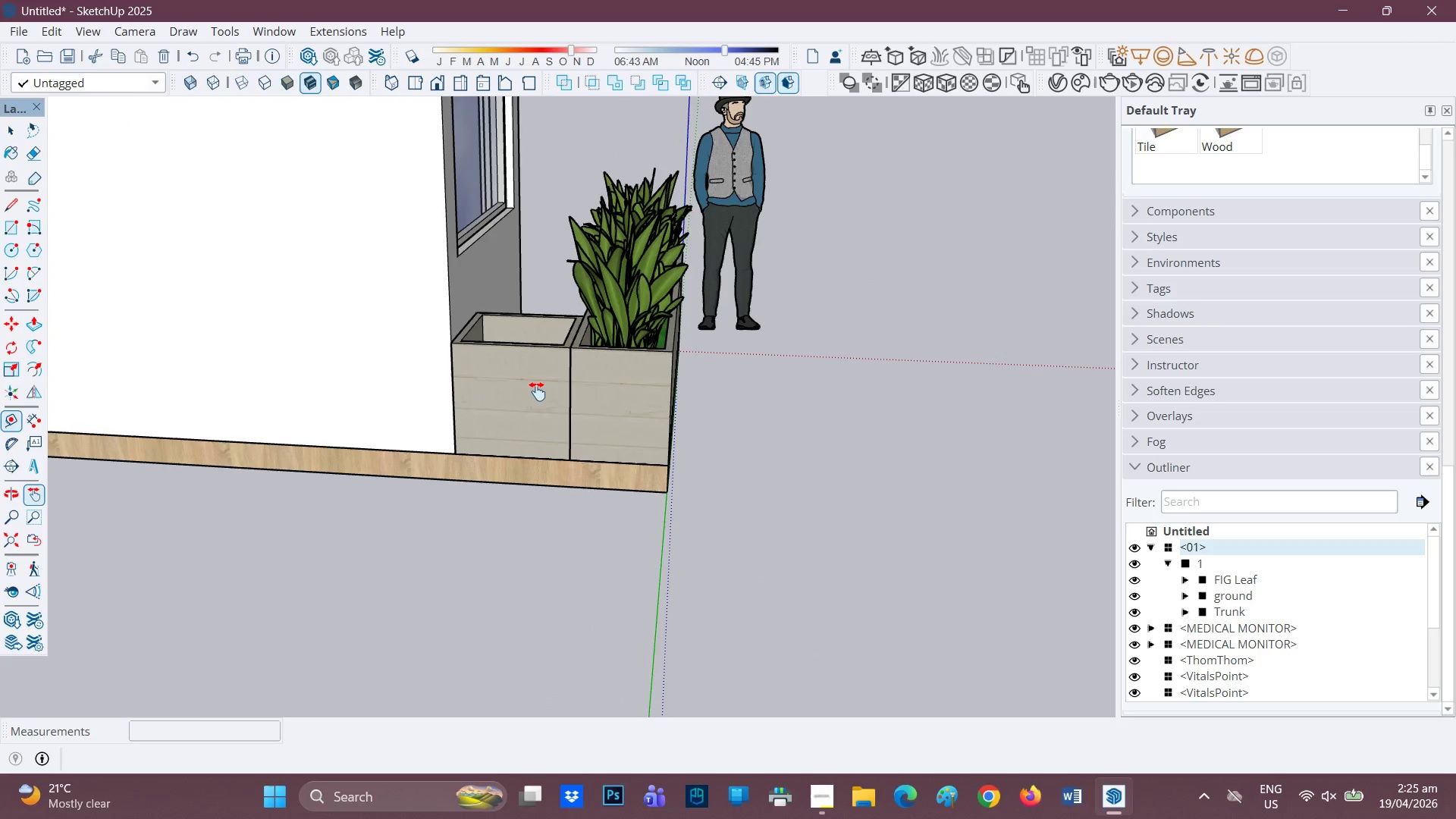 
key(M)
 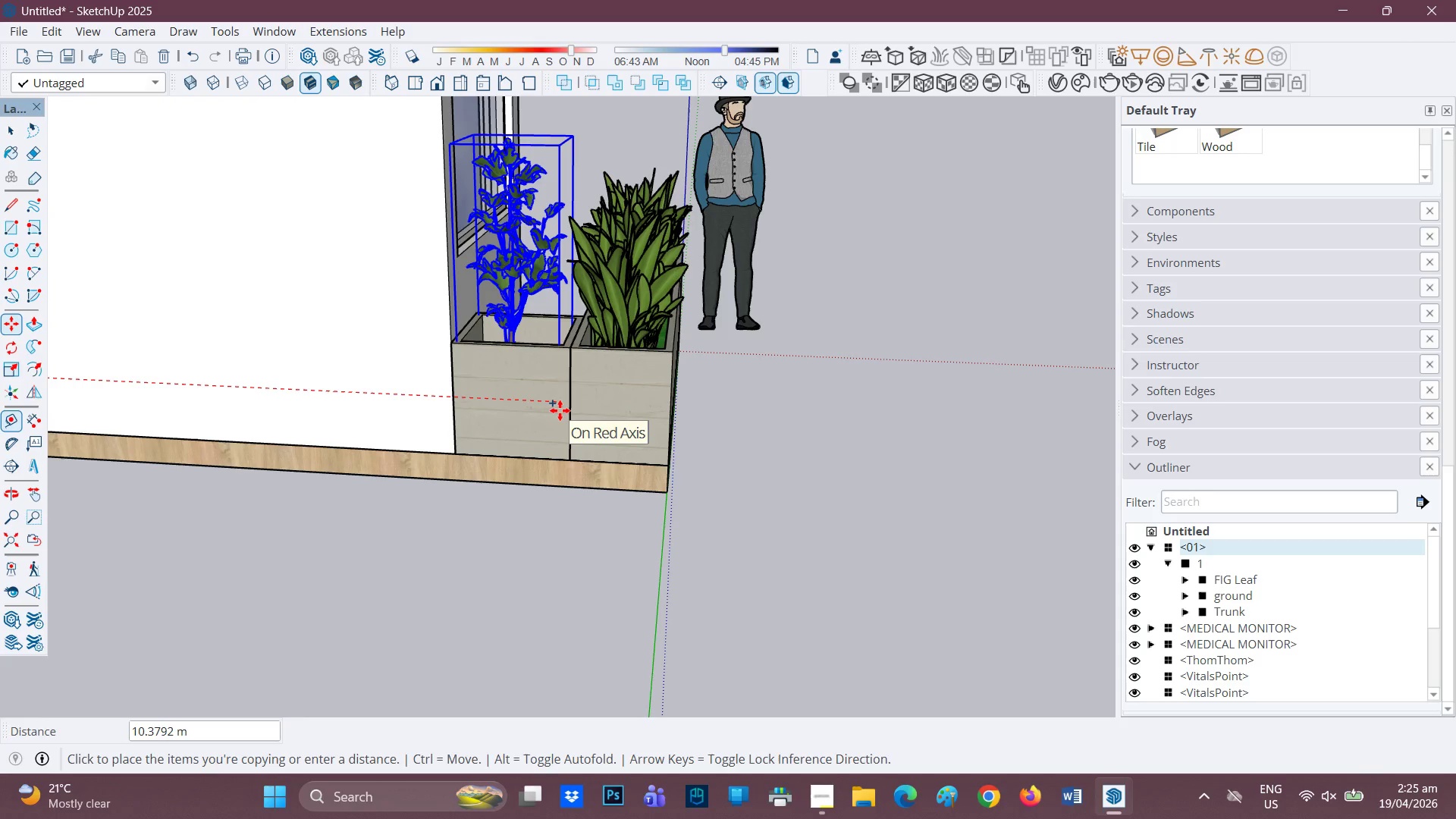 
wait(7.86)
 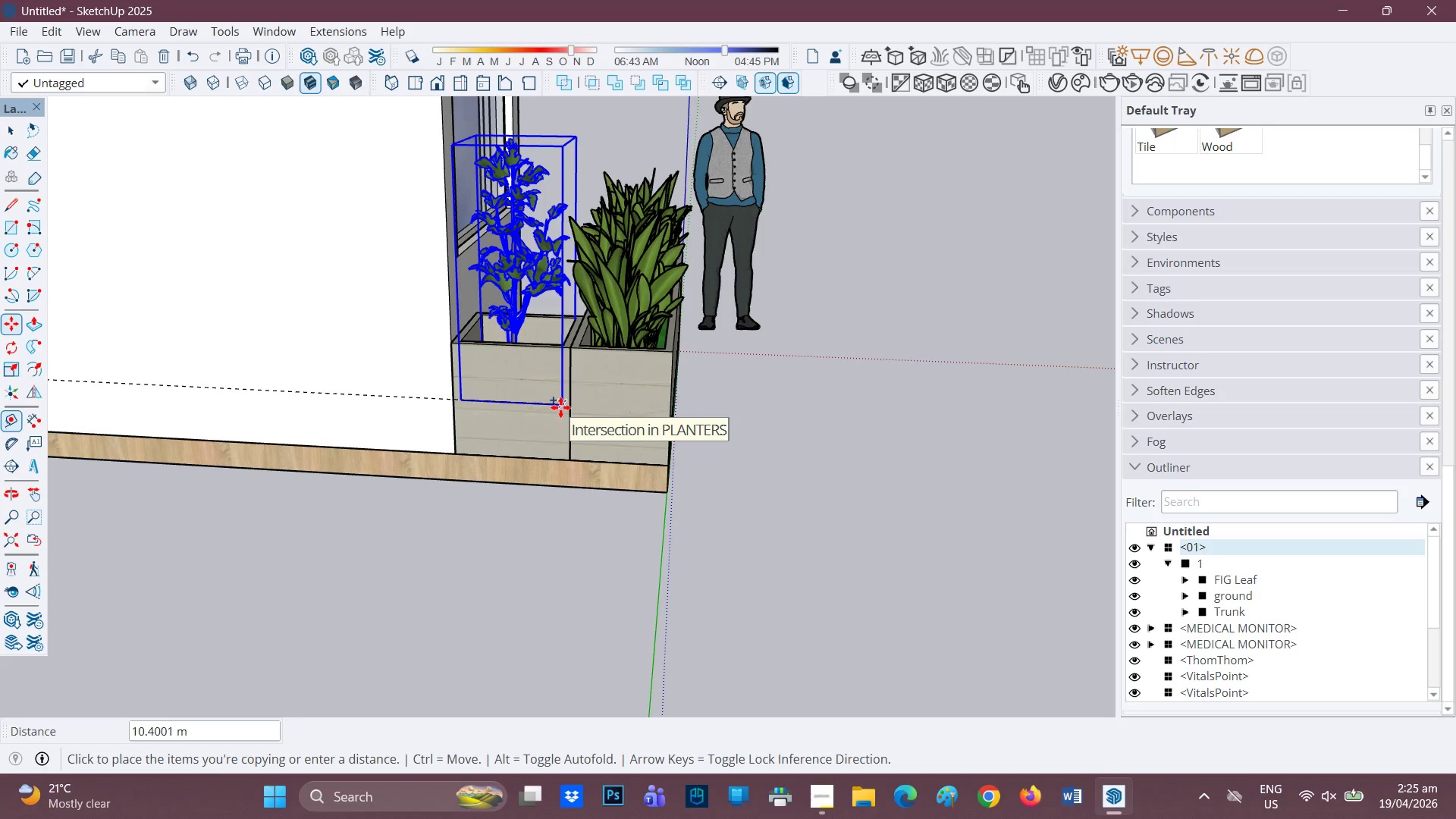 
left_click([560, 410])
 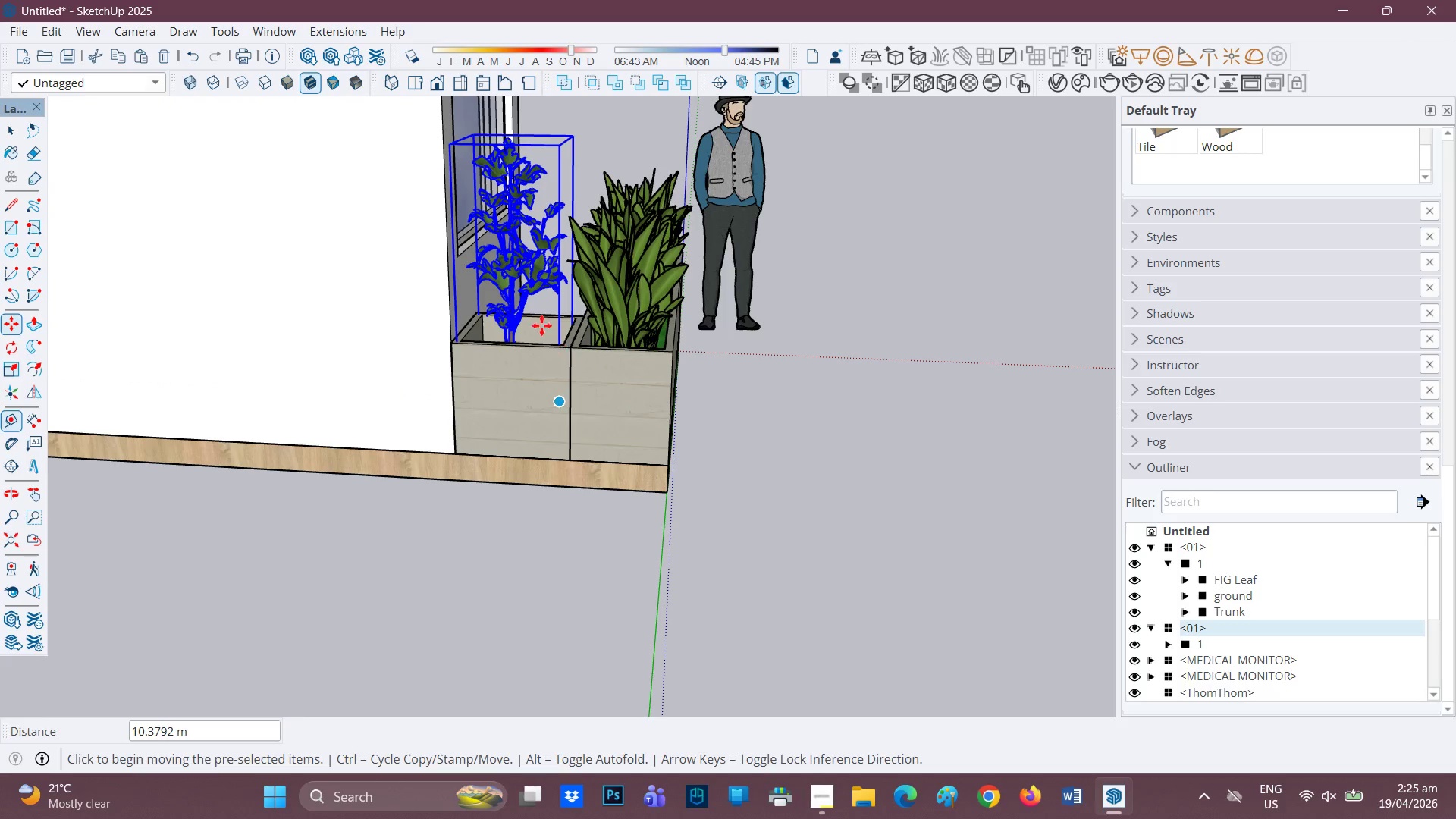 
scroll: coordinate [532, 324], scroll_direction: none, amount: 0.0
 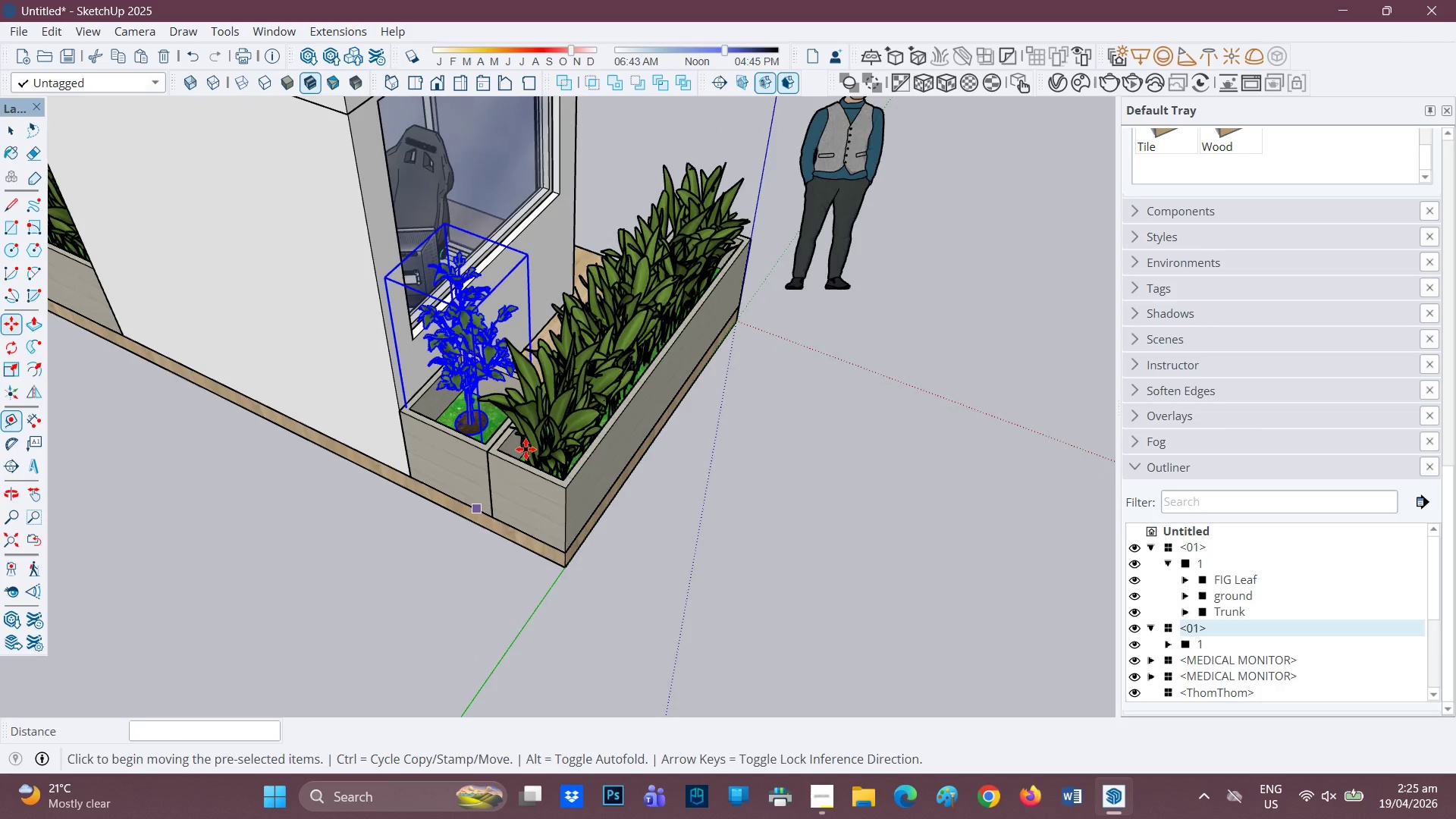 
scroll: coordinate [340, 190], scroll_direction: down, amount: 8.0
 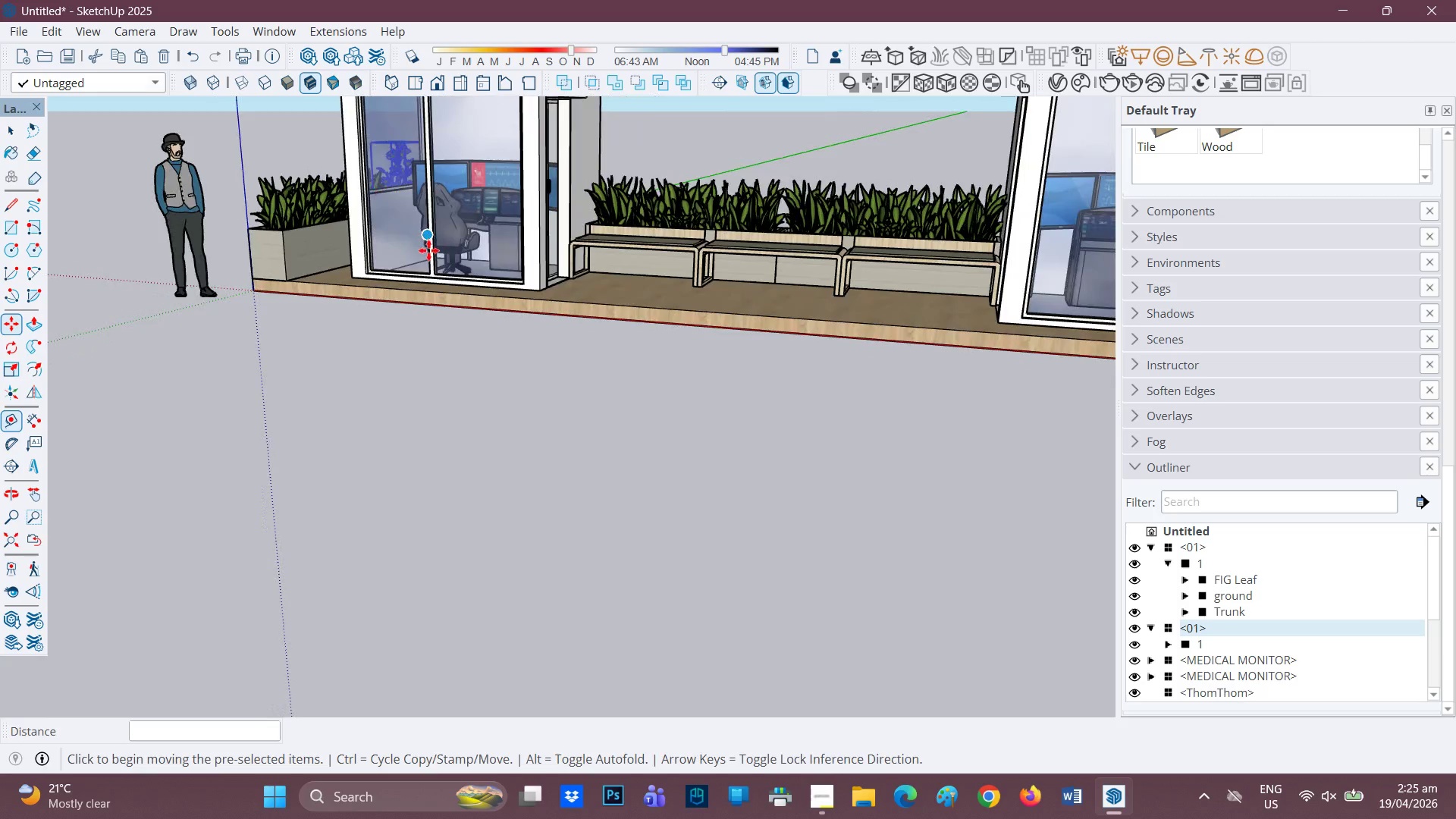 
key(Space)
 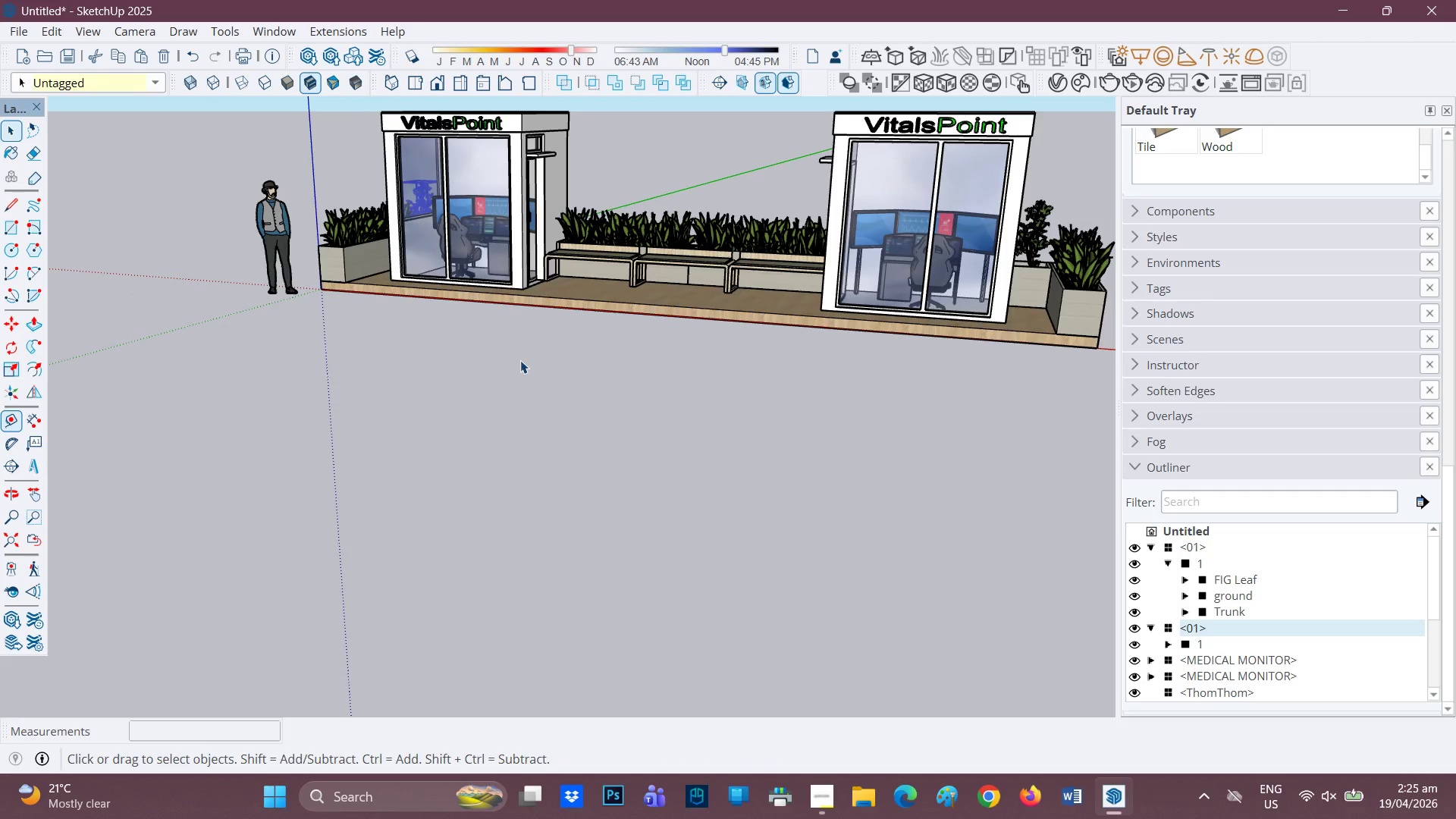 
scroll: coordinate [519, 307], scroll_direction: down, amount: 5.0
 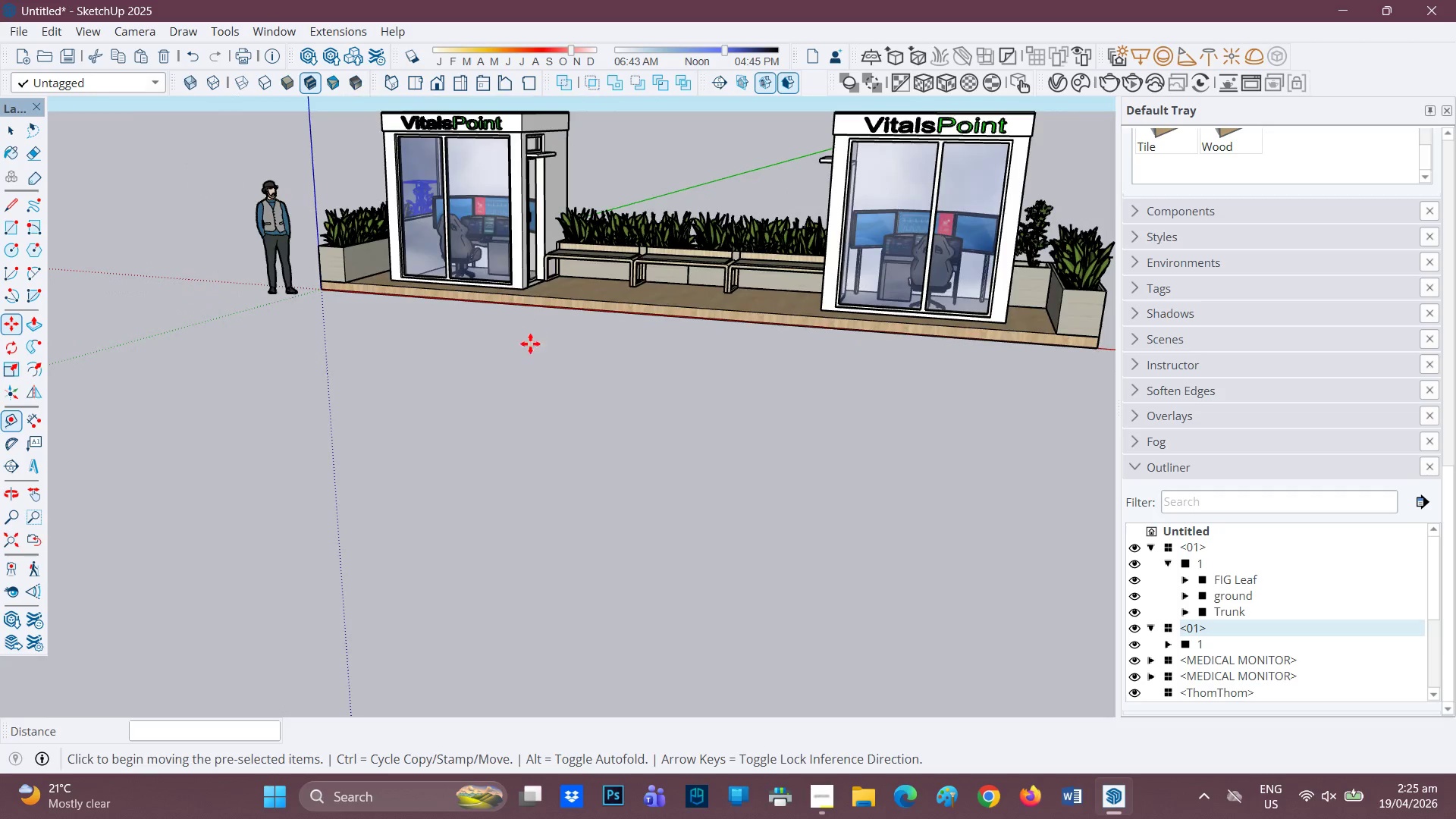 
left_click([520, 360])
 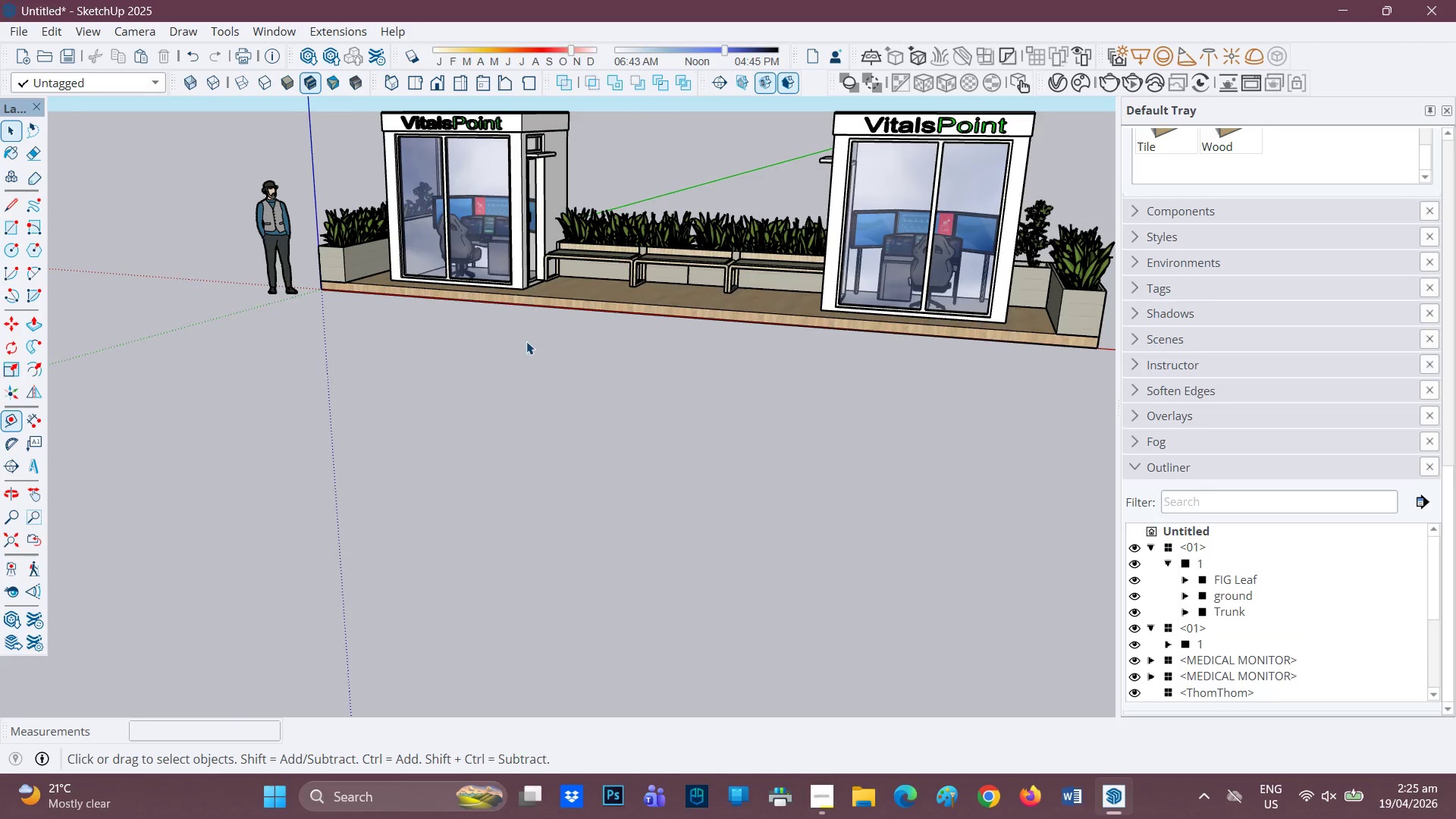 
scroll: coordinate [520, 328], scroll_direction: down, amount: 4.0
 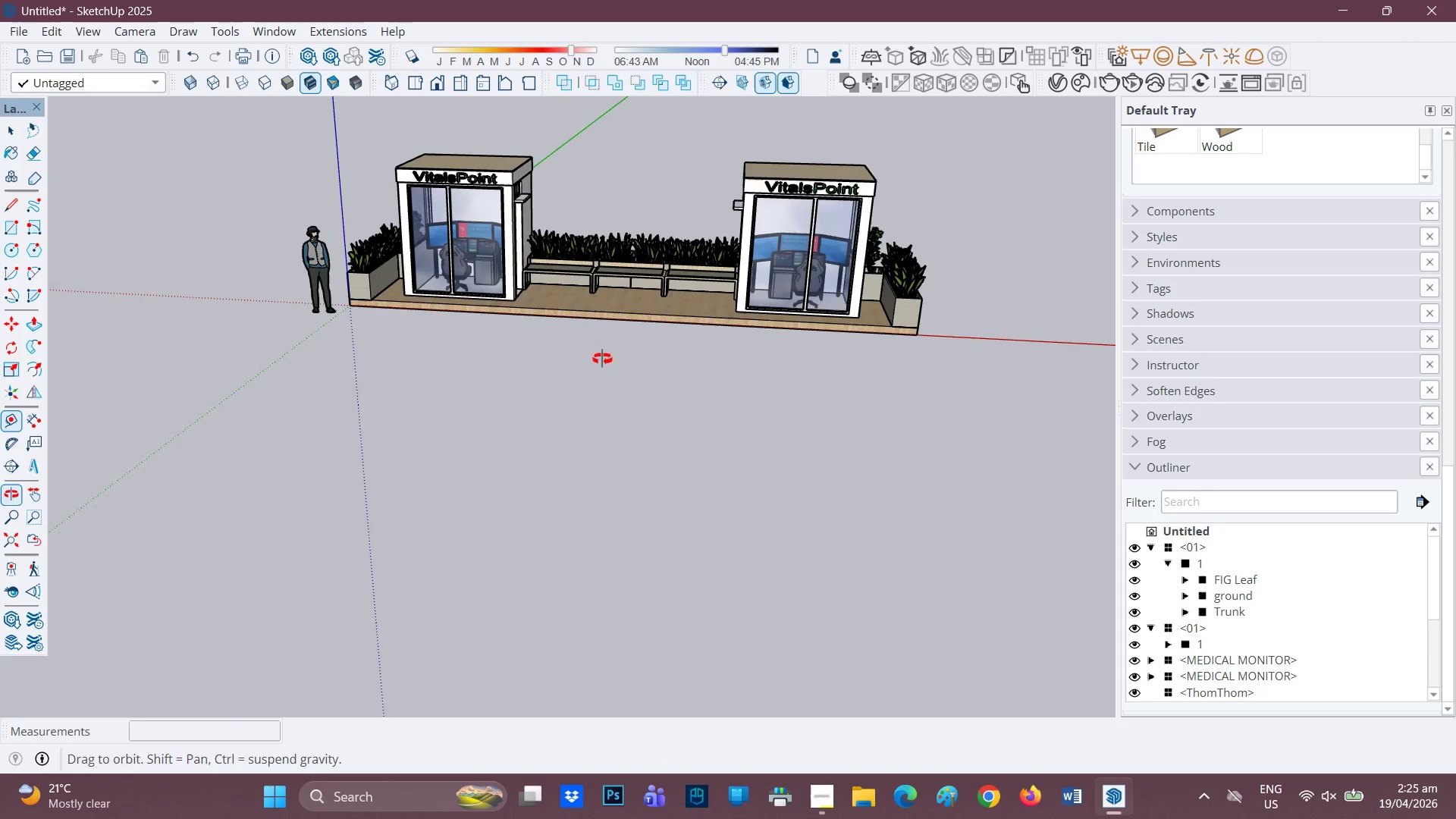 
scroll: coordinate [611, 227], scroll_direction: up, amount: 6.0
 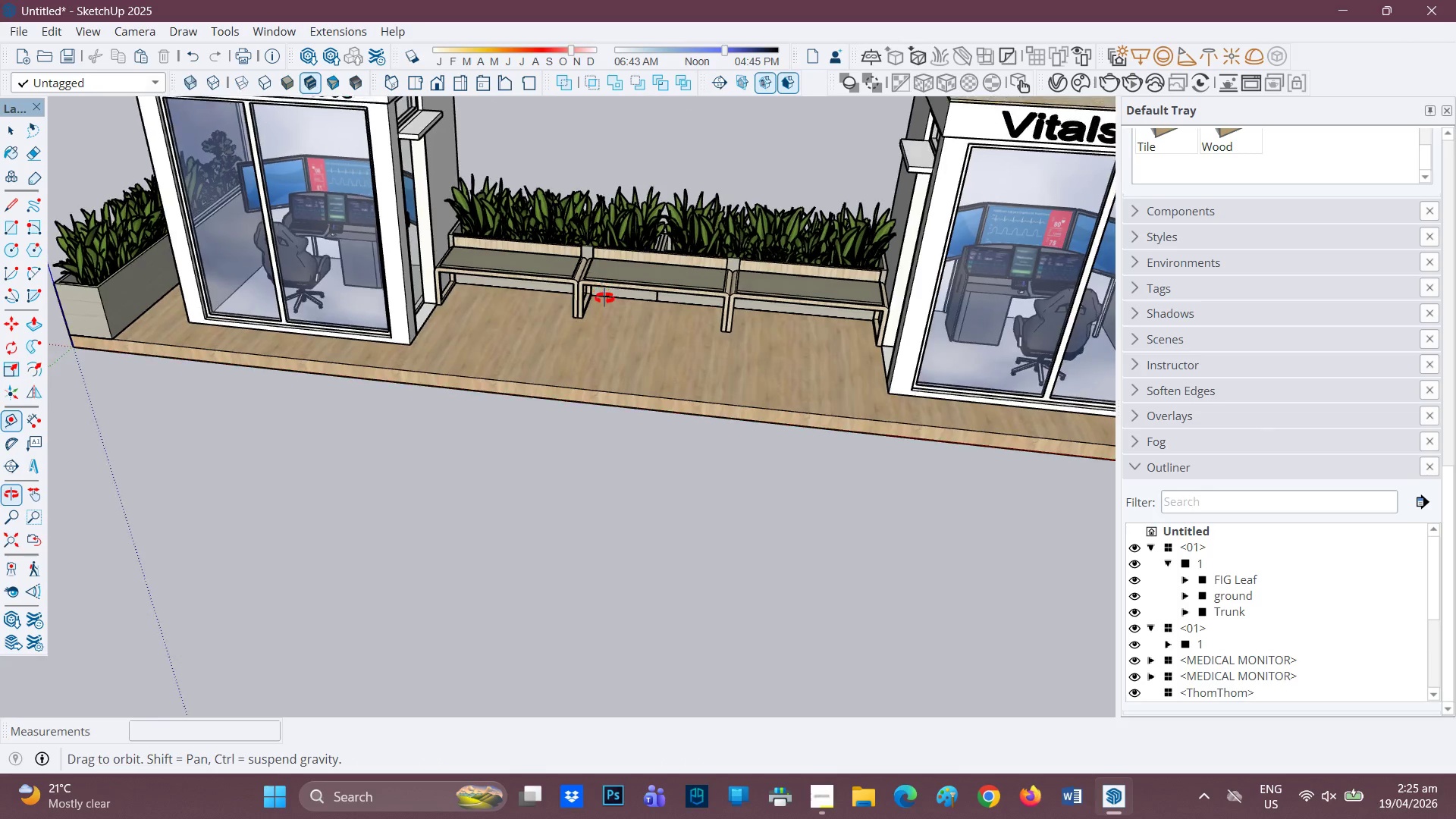 
scroll: coordinate [689, 315], scroll_direction: down, amount: 1.0
 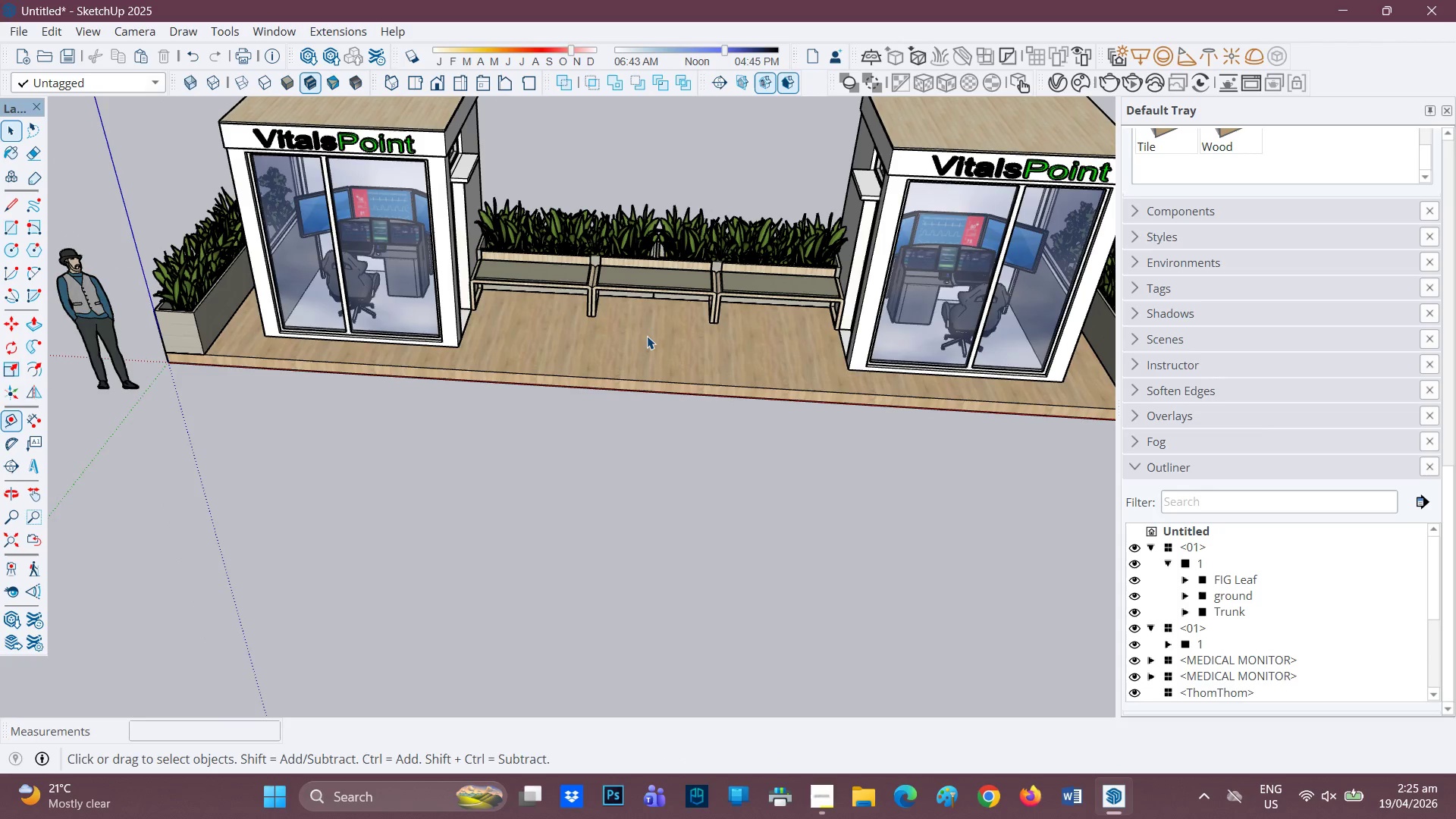 
key(H)
 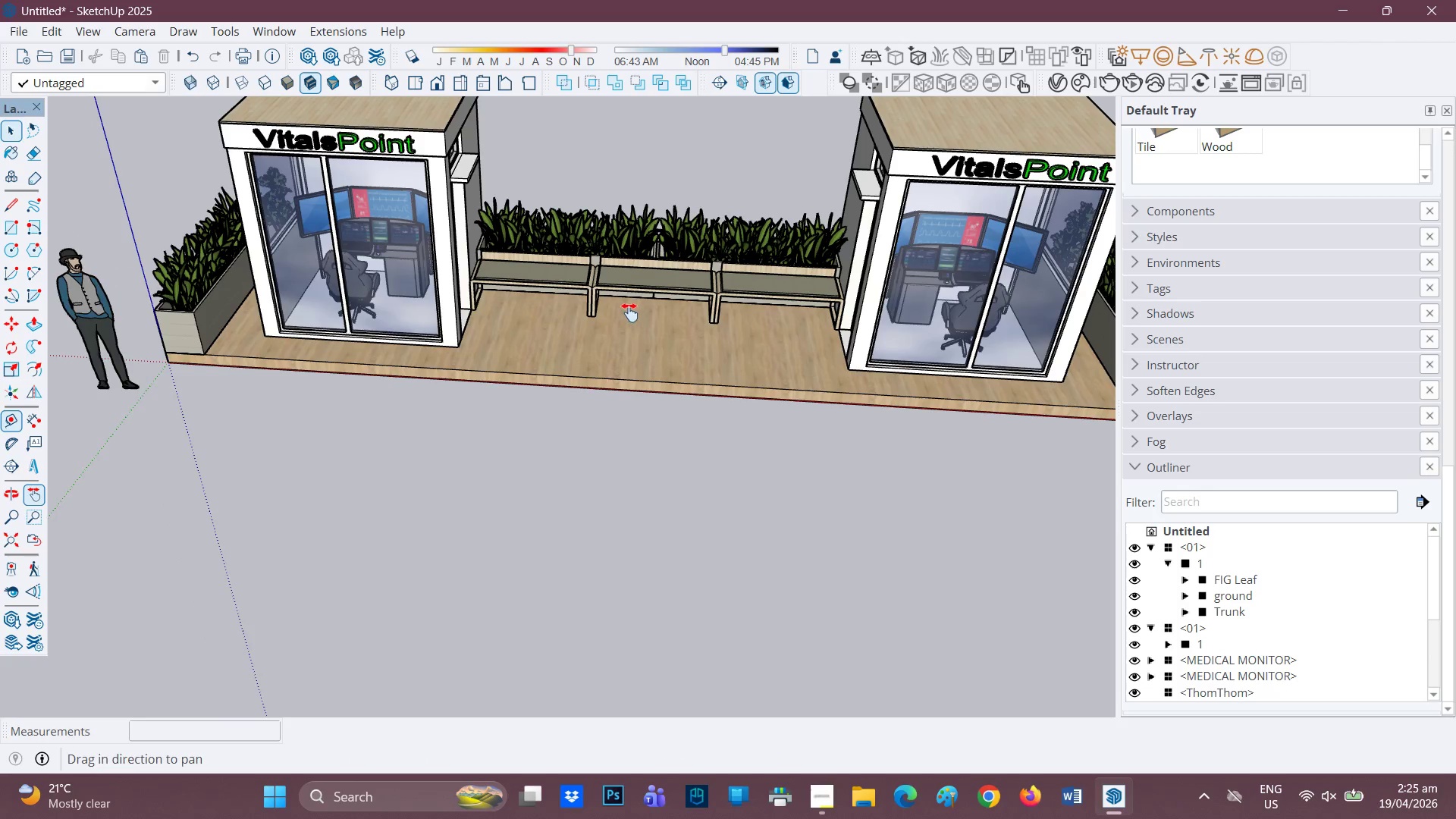 
left_click_drag(start_coordinate=[633, 316], to_coordinate=[430, 311])
 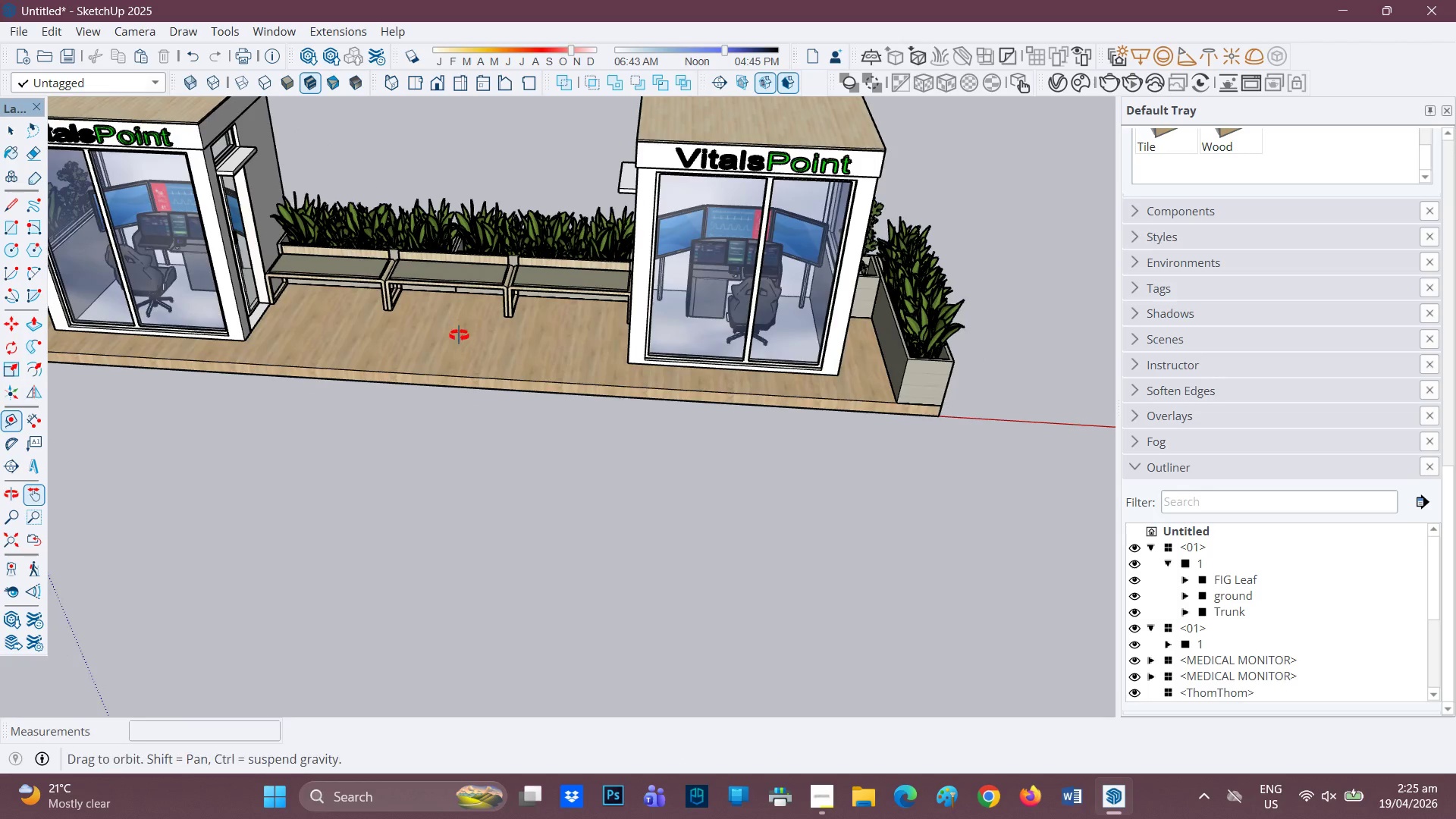 
scroll: coordinate [460, 339], scroll_direction: down, amount: 1.0
 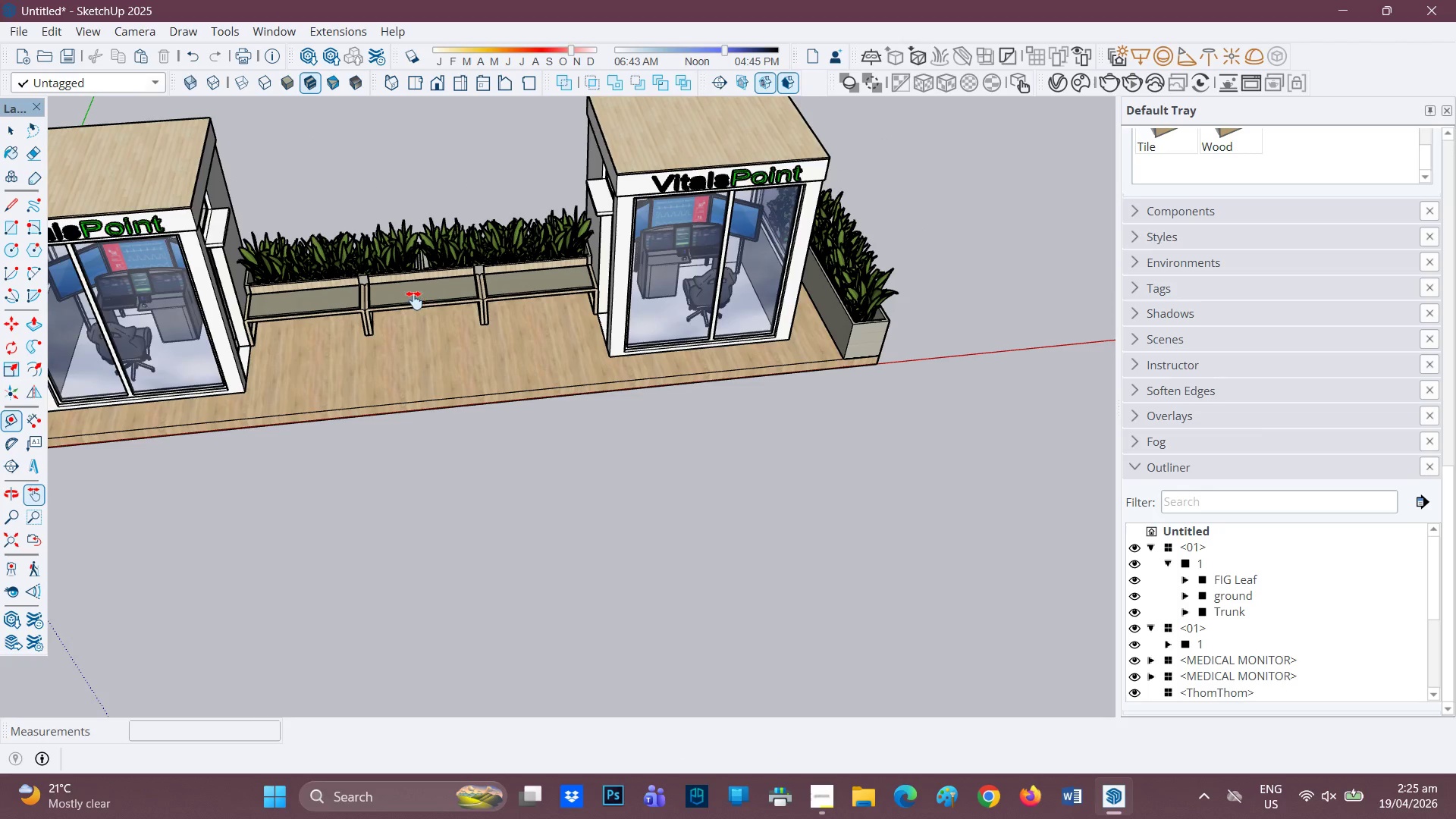 
key(H)
 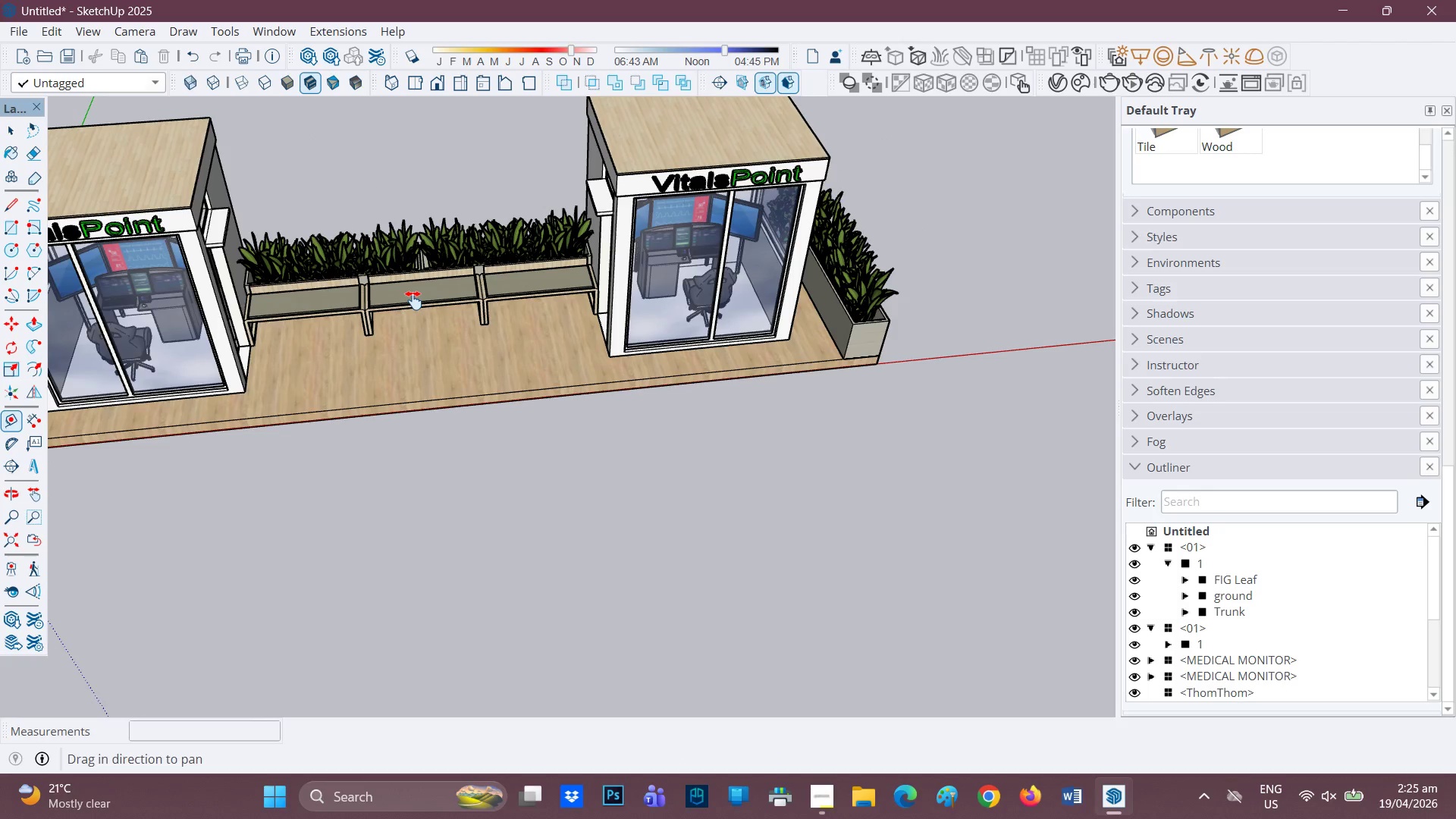 
left_click_drag(start_coordinate=[413, 300], to_coordinate=[491, 304])
 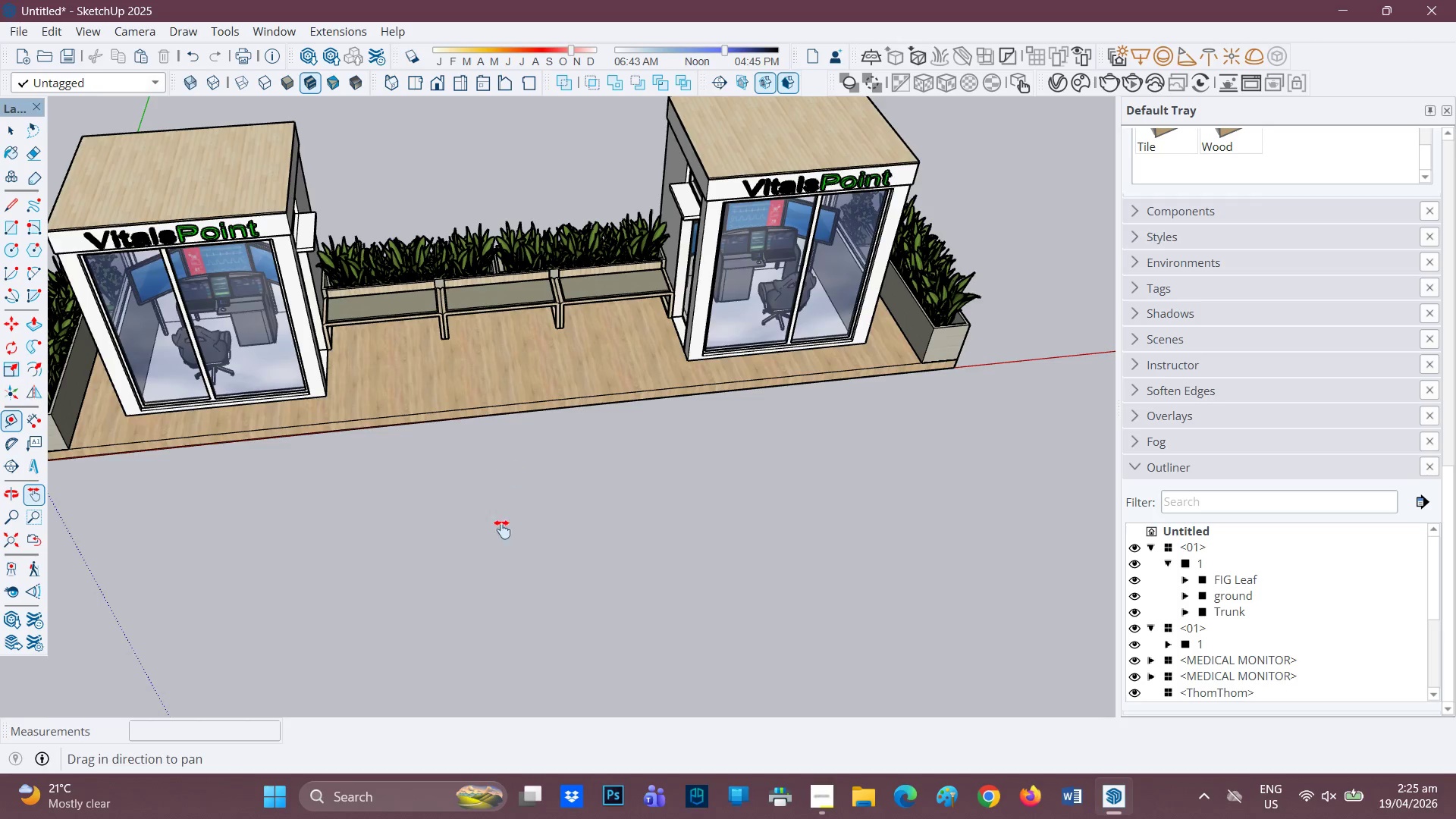 
scroll: coordinate [482, 560], scroll_direction: up, amount: 2.0
 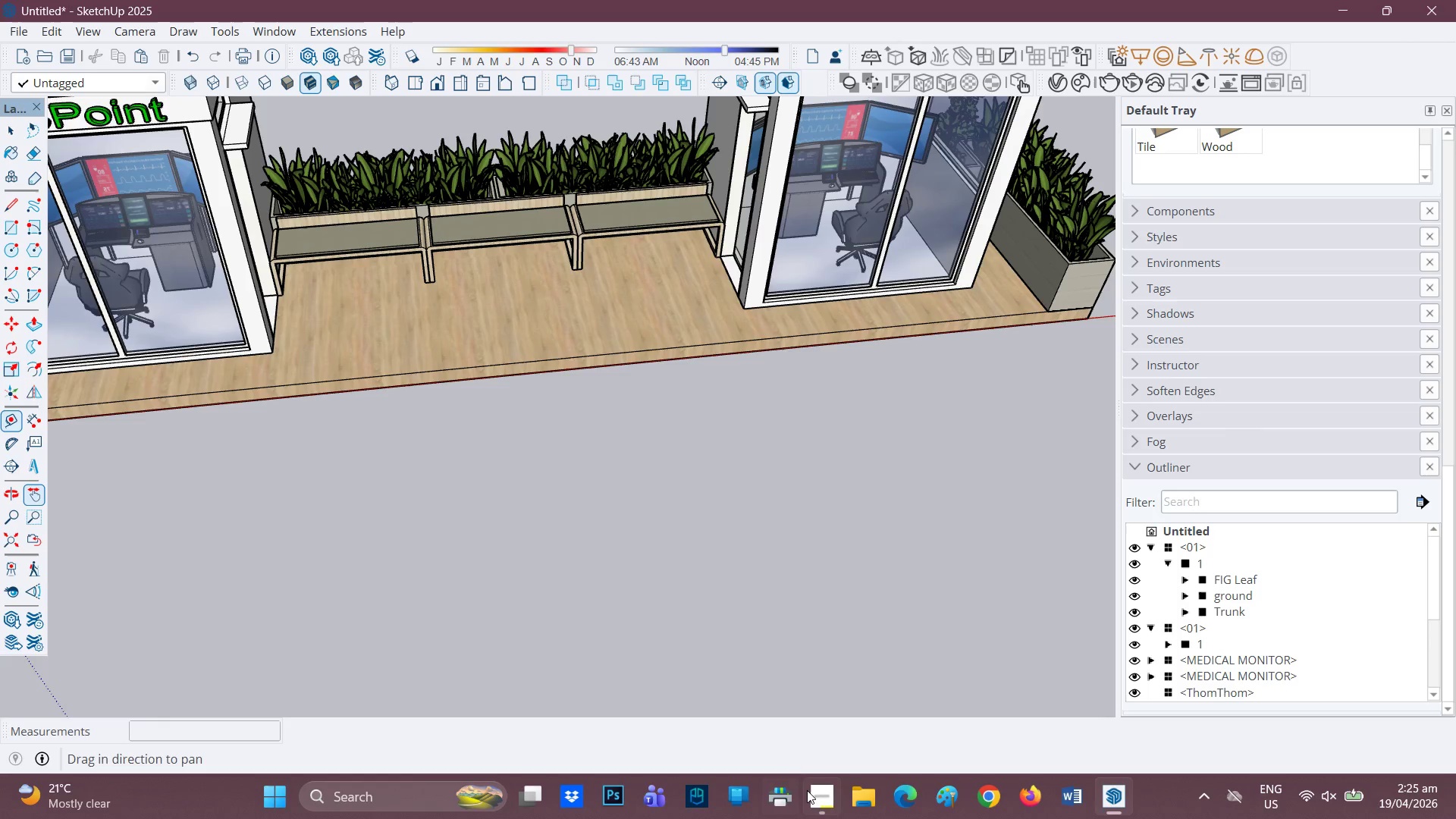 
left_click([818, 789])